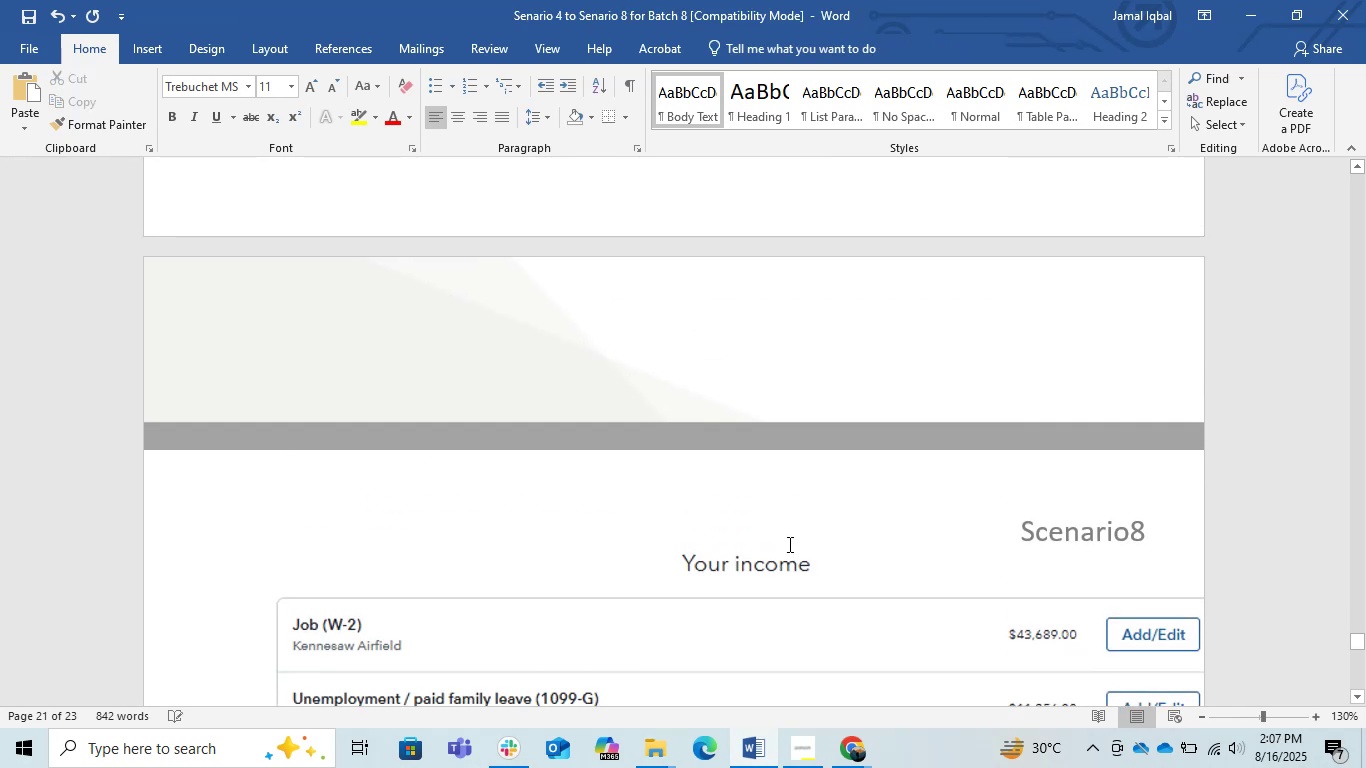 
scroll: coordinate [788, 544], scroll_direction: up, amount: 3.0
 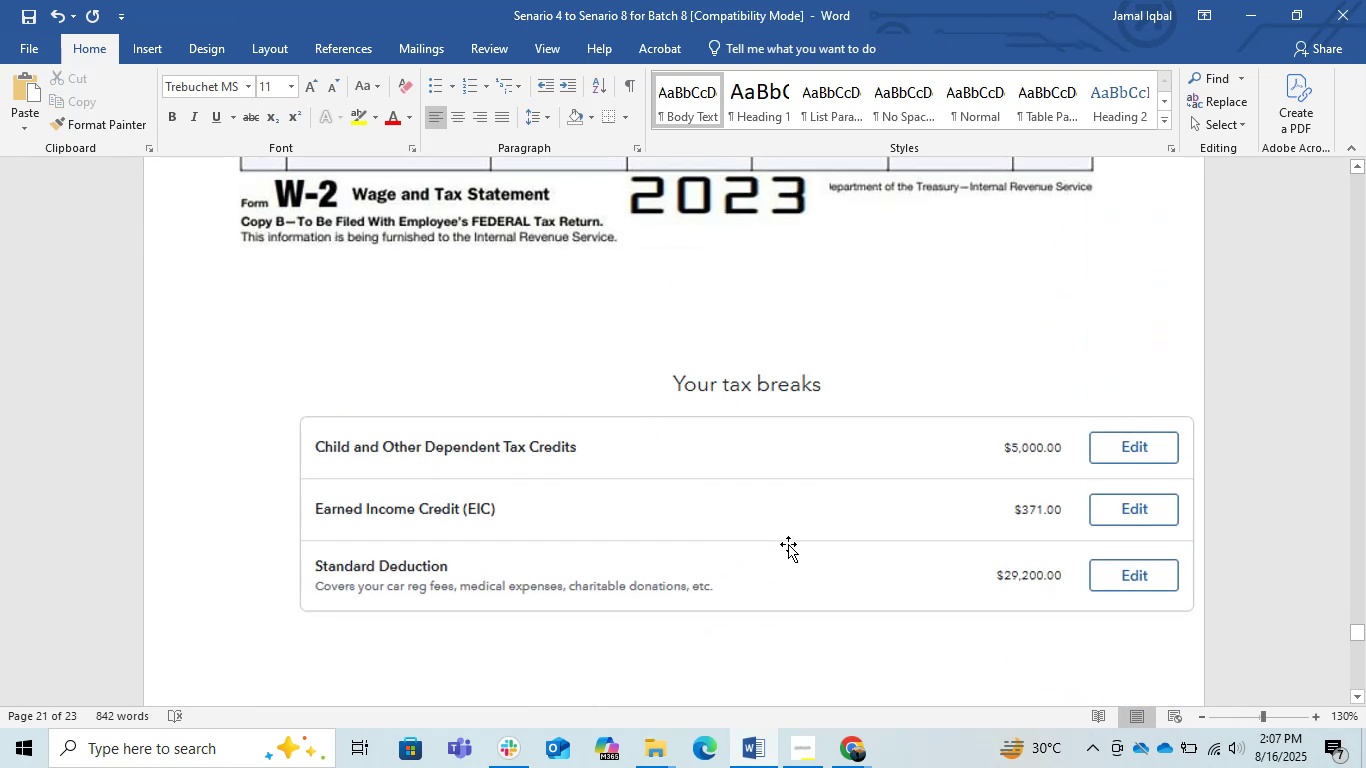 
scroll: coordinate [789, 544], scroll_direction: down, amount: 7.0
 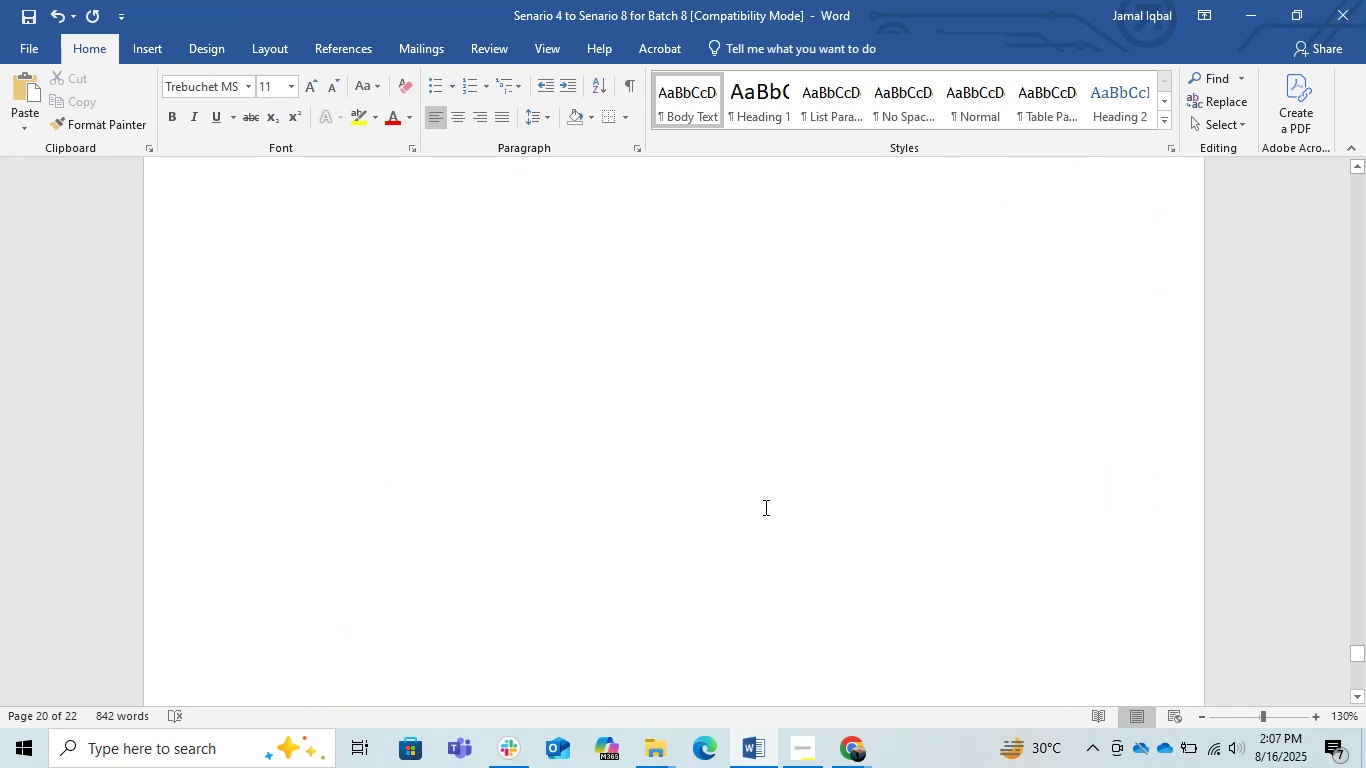 
left_click([668, 417])
 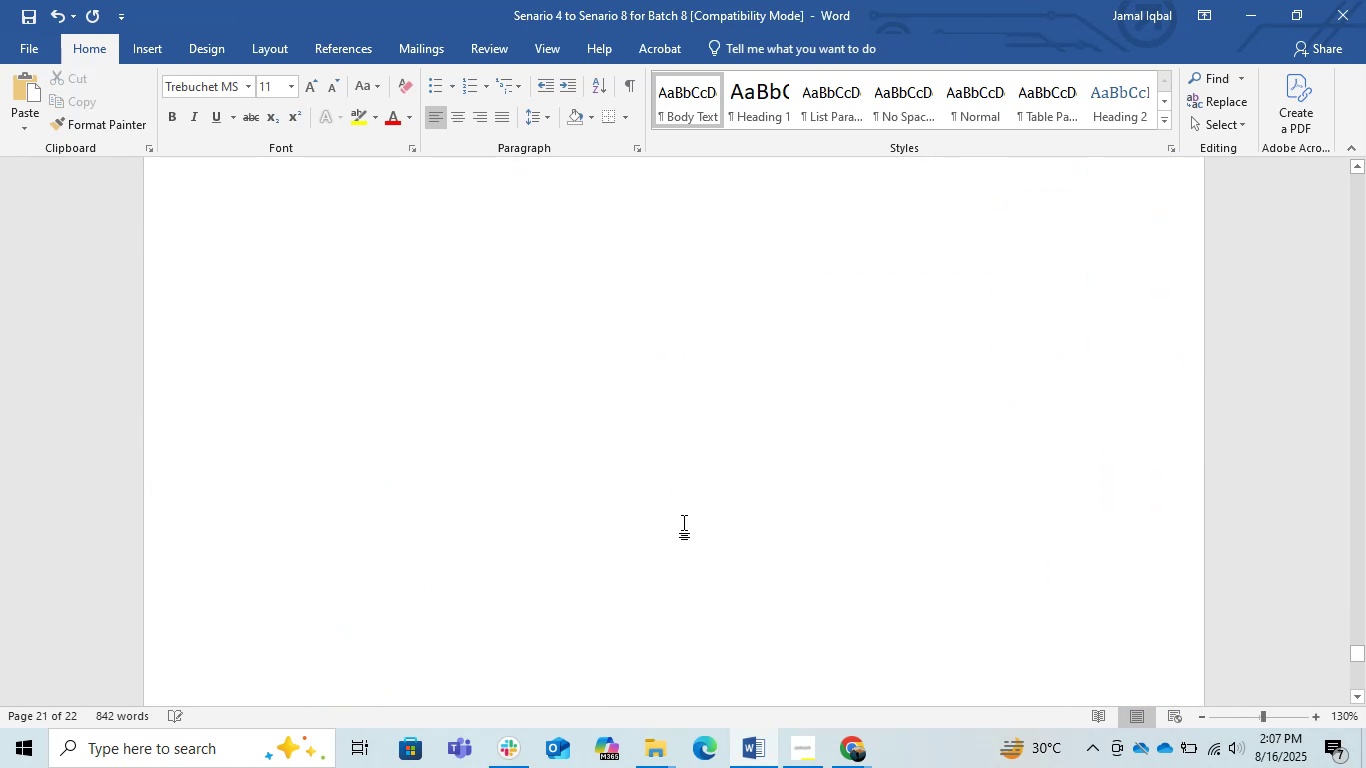 
scroll: coordinate [738, 630], scroll_direction: up, amount: 2.0
 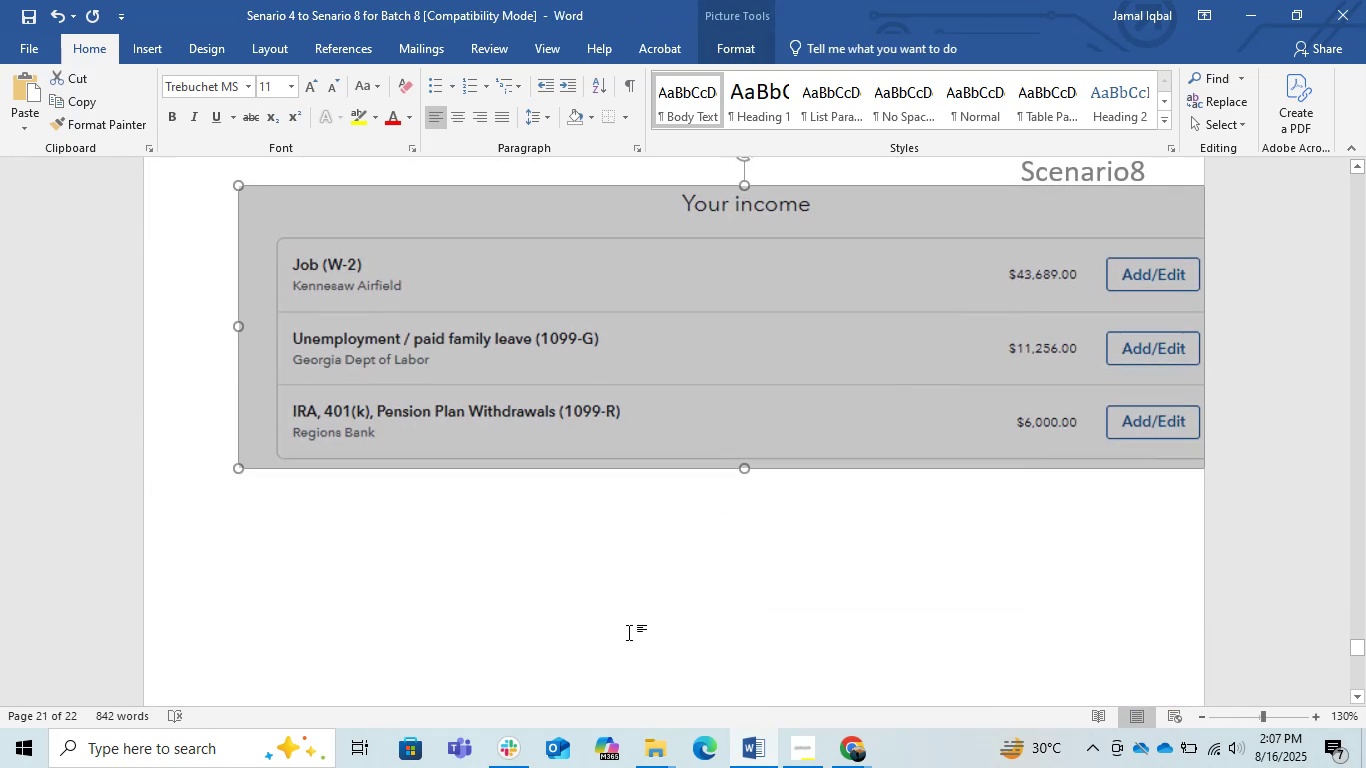 
left_click([608, 632])
 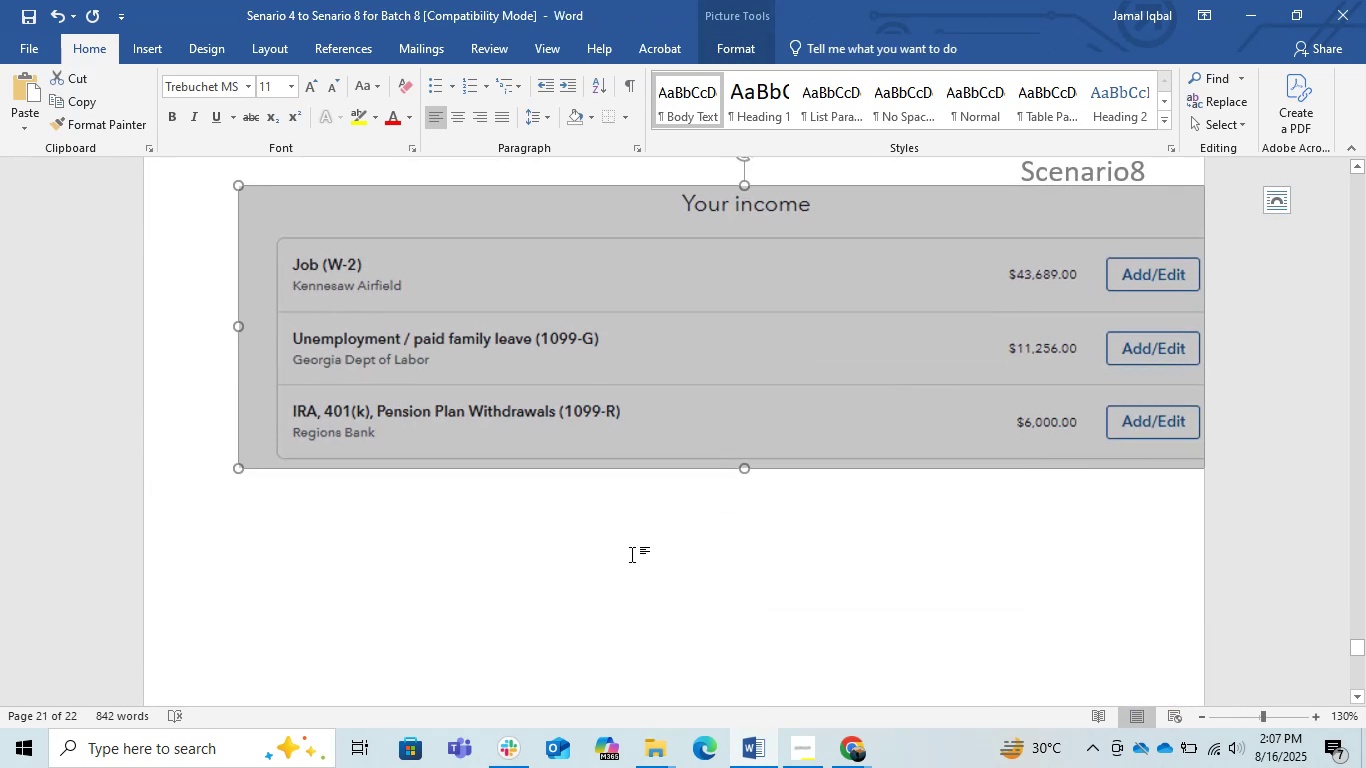 
left_click([694, 515])
 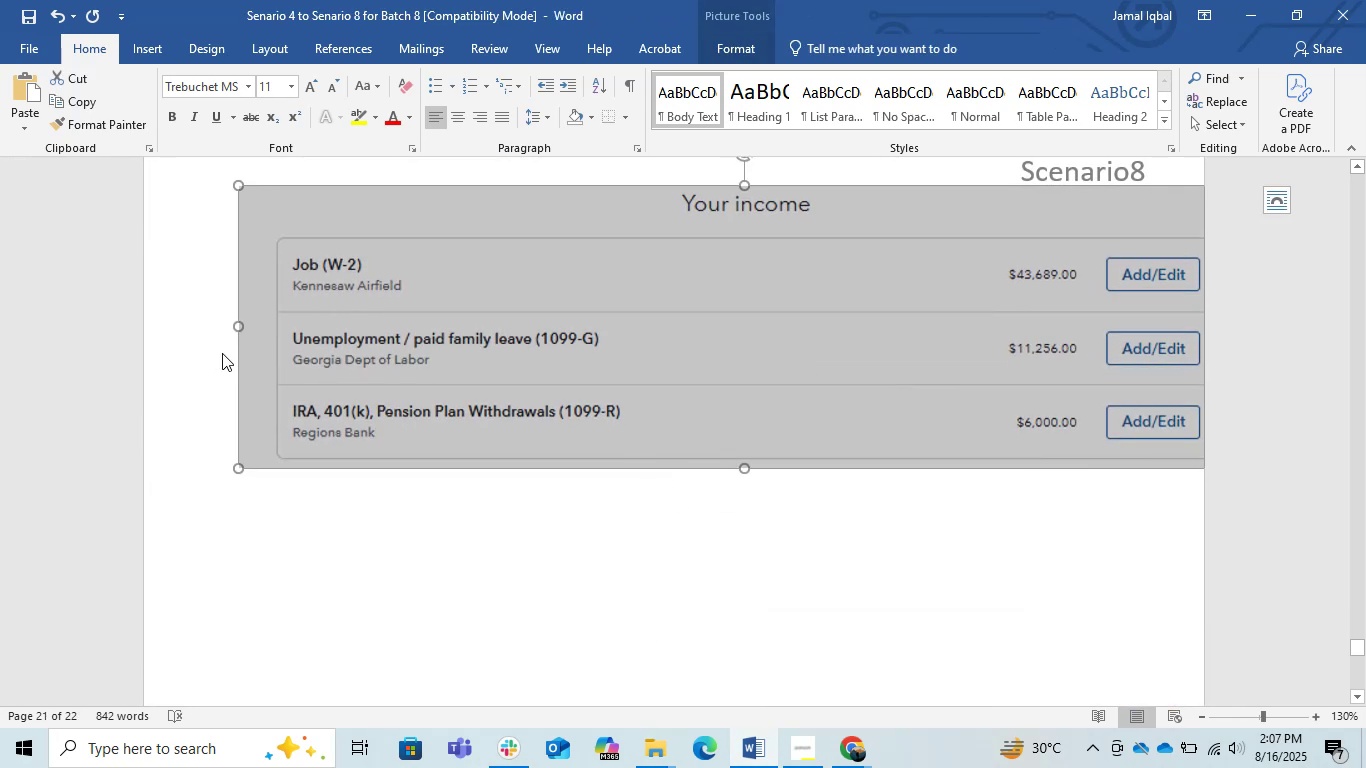 
left_click([223, 353])
 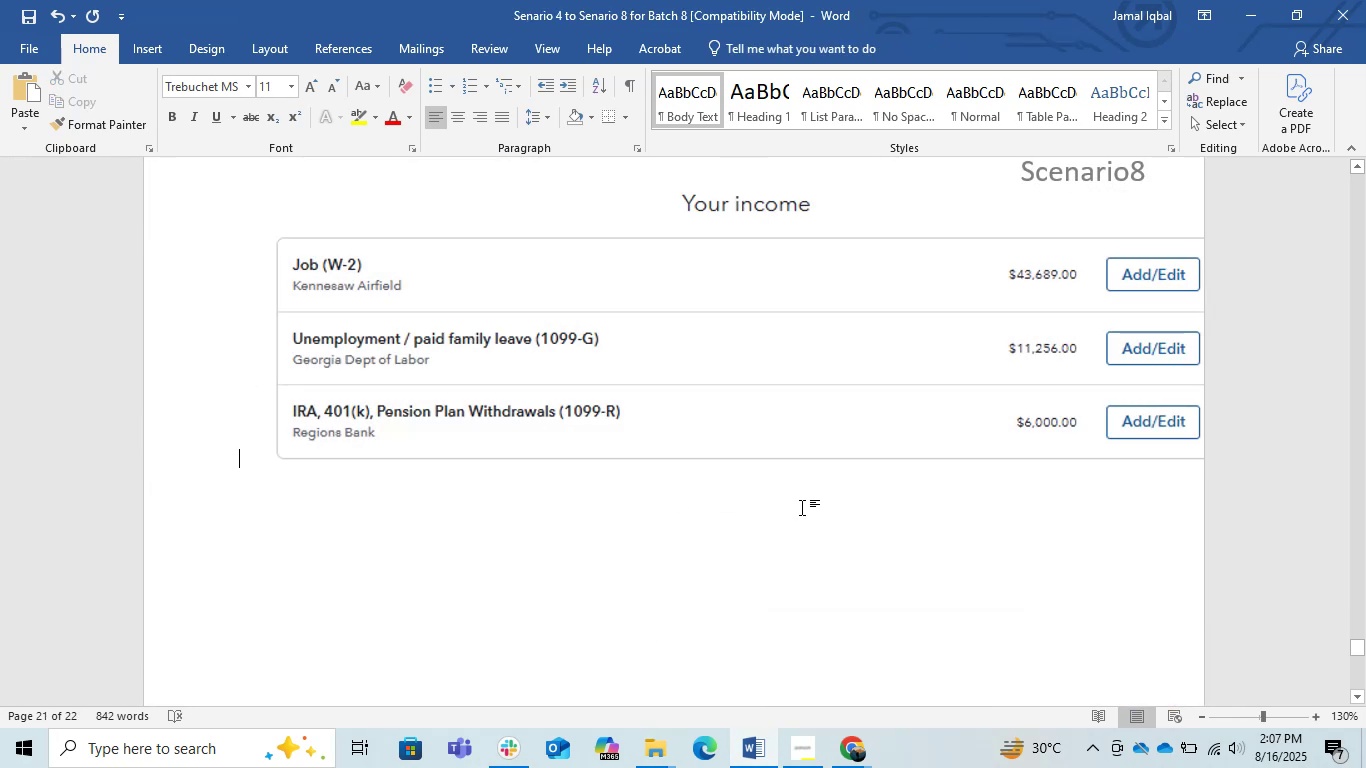 
key(Control+S)
 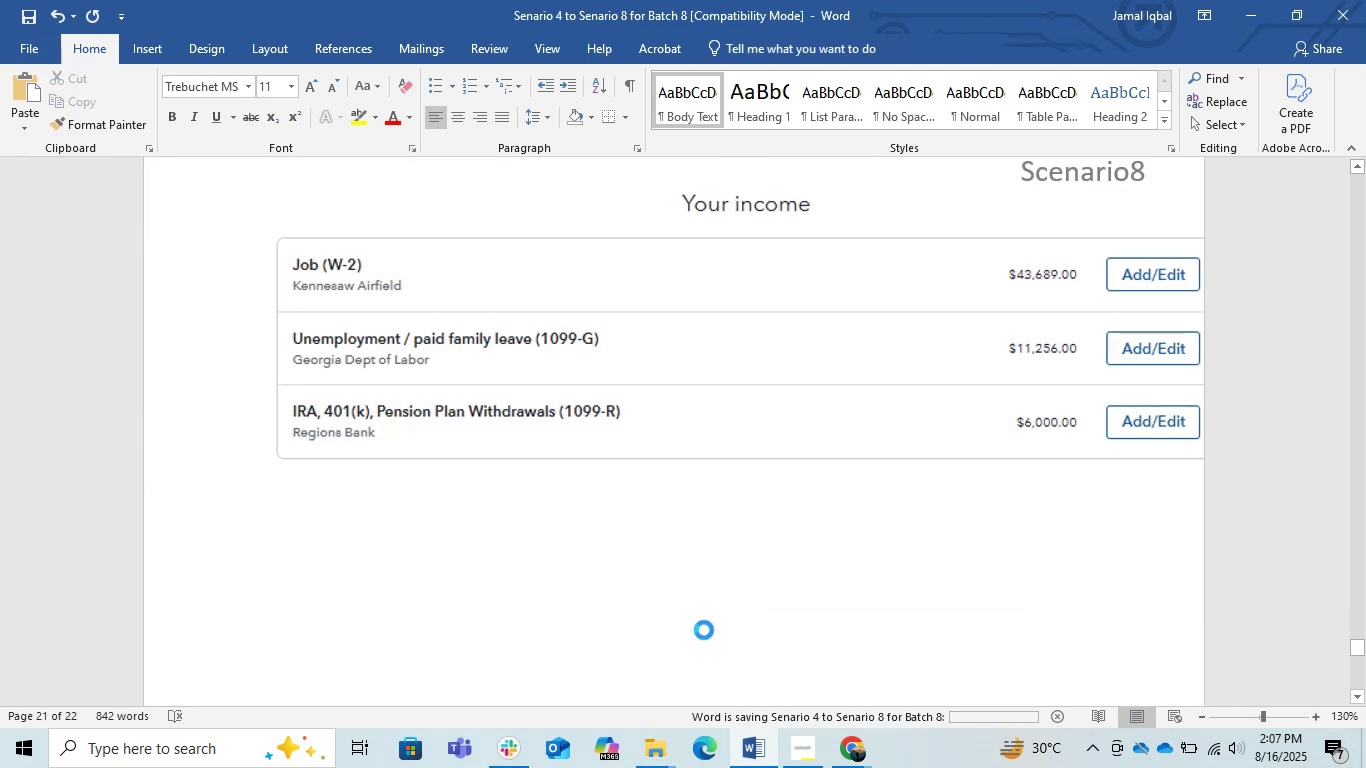 
key(Control+S)
 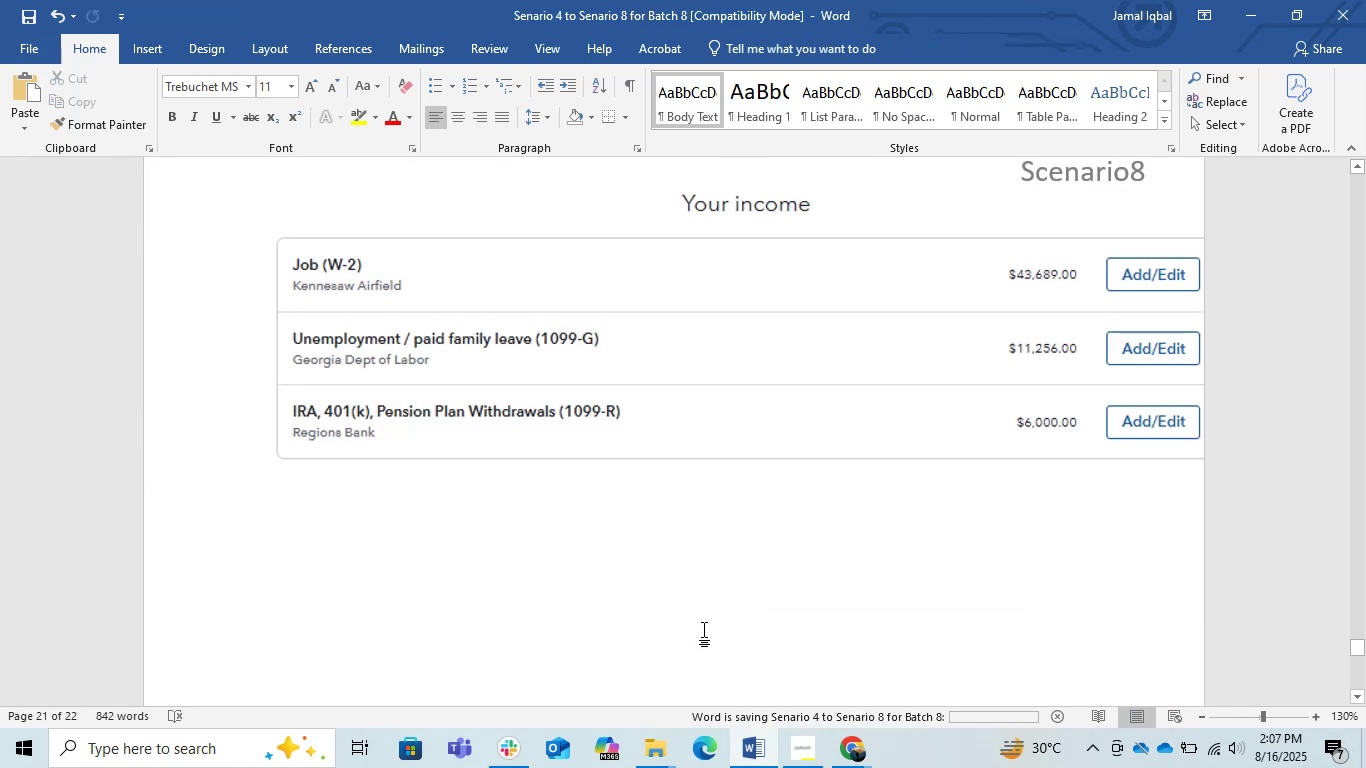 
key(Control+S)
 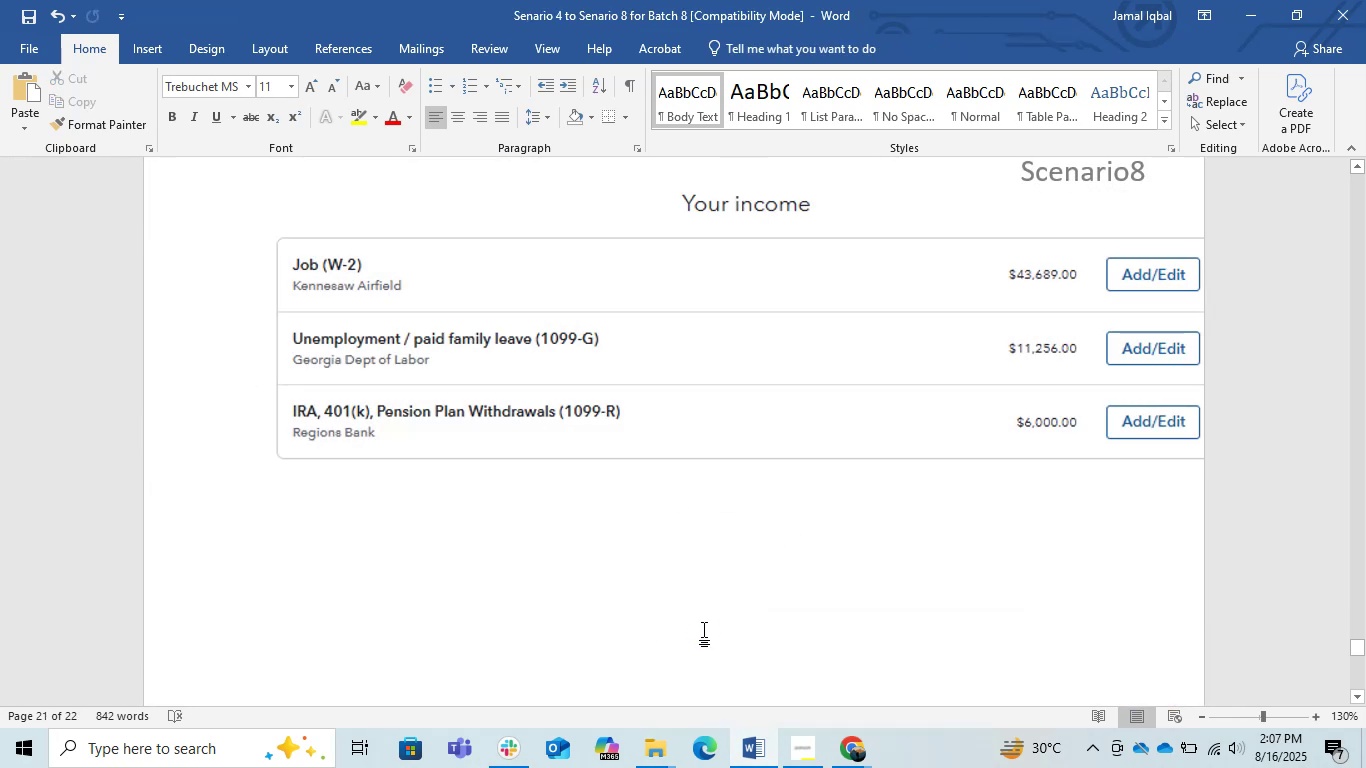 
key(Control+S)
 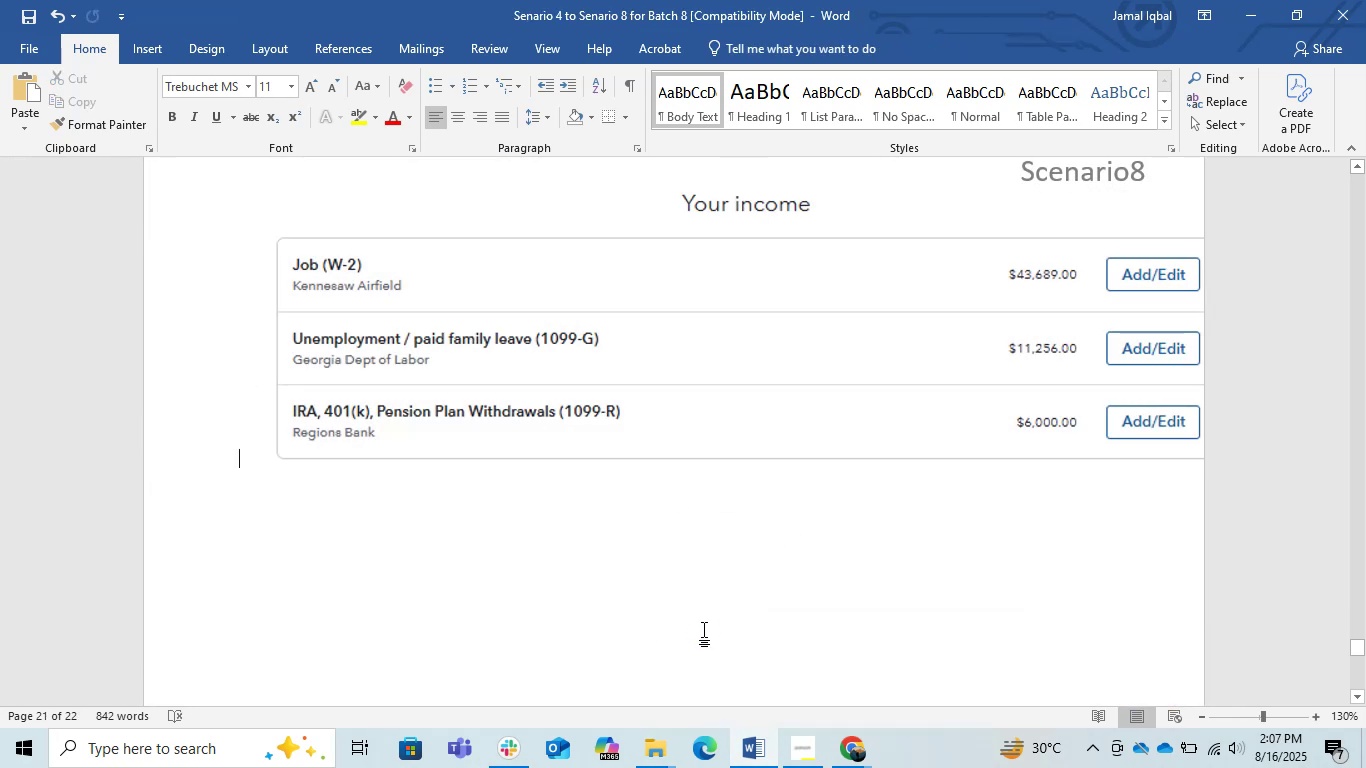 
scroll: coordinate [776, 581], scroll_direction: up, amount: 6.0
 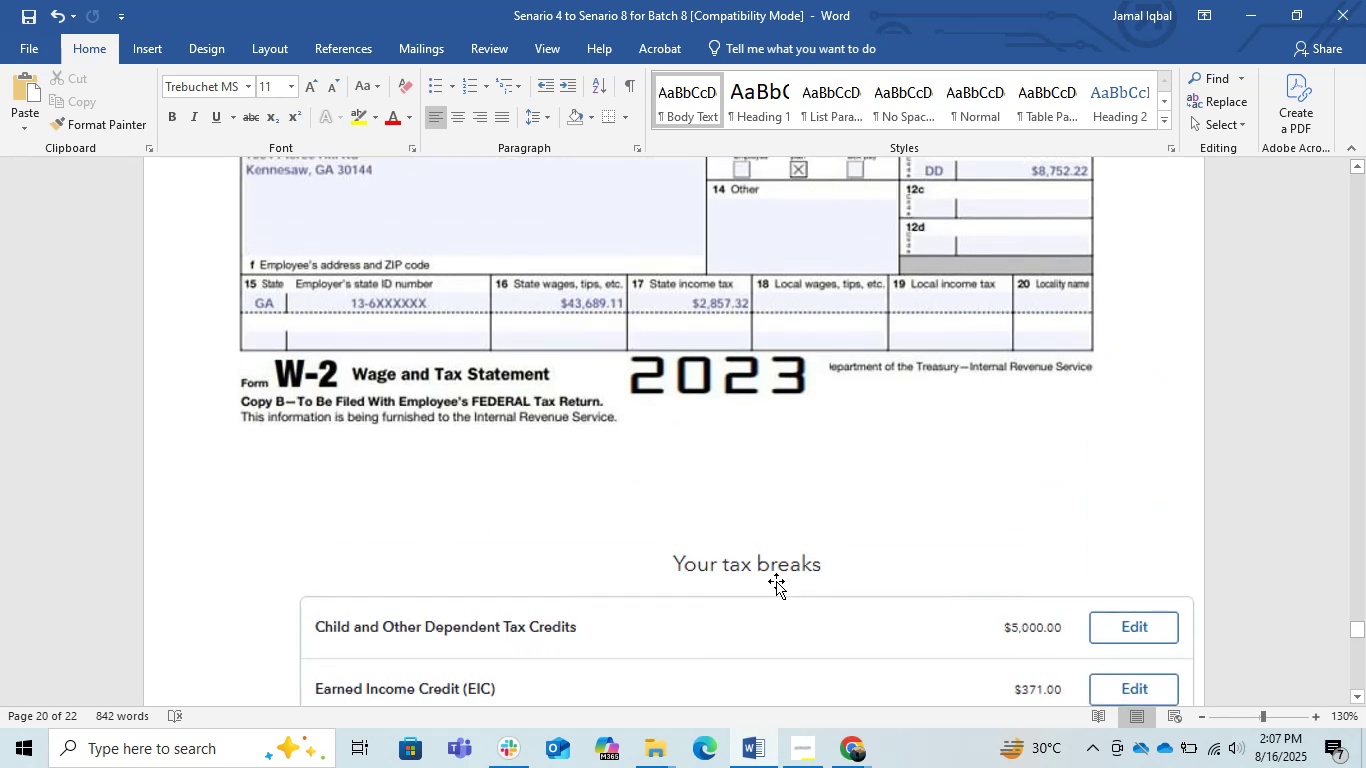 
scroll: coordinate [776, 581], scroll_direction: down, amount: 5.0
 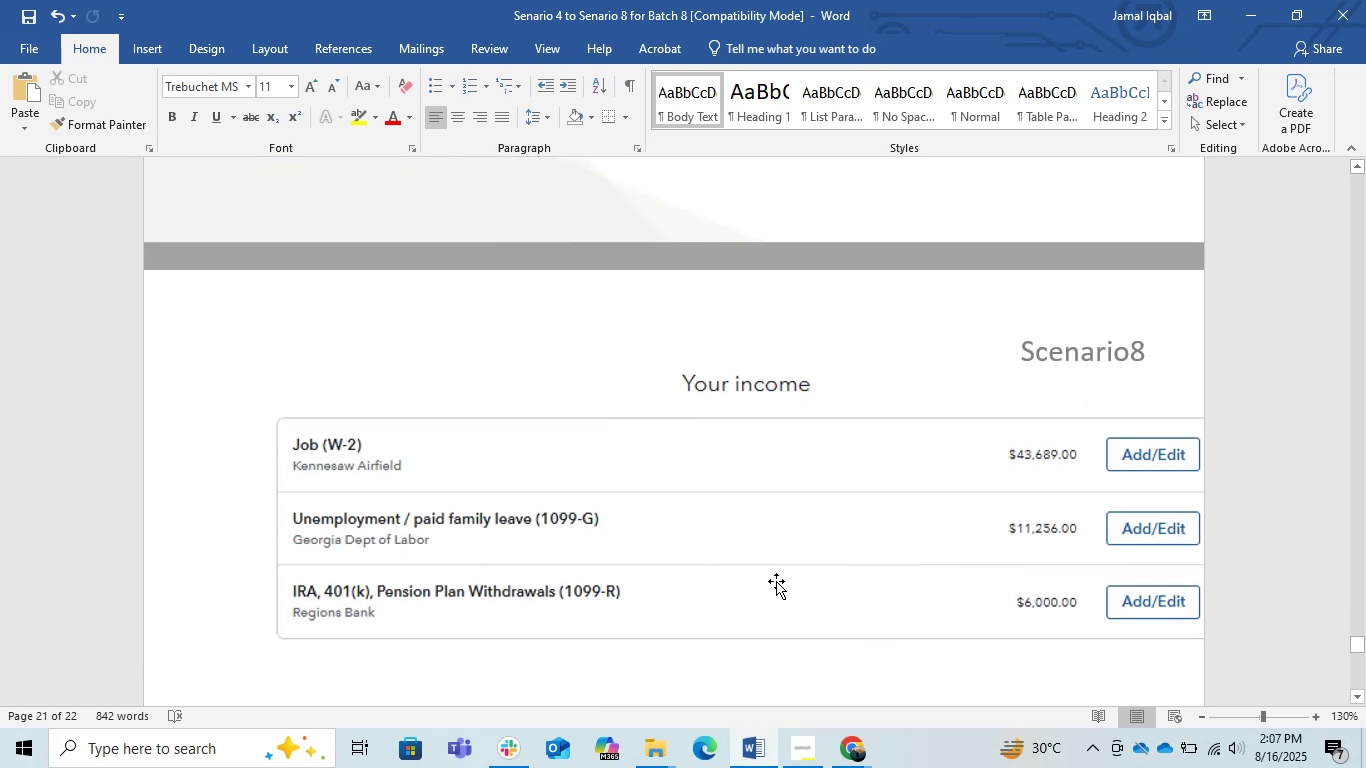 
wait(5.31)
 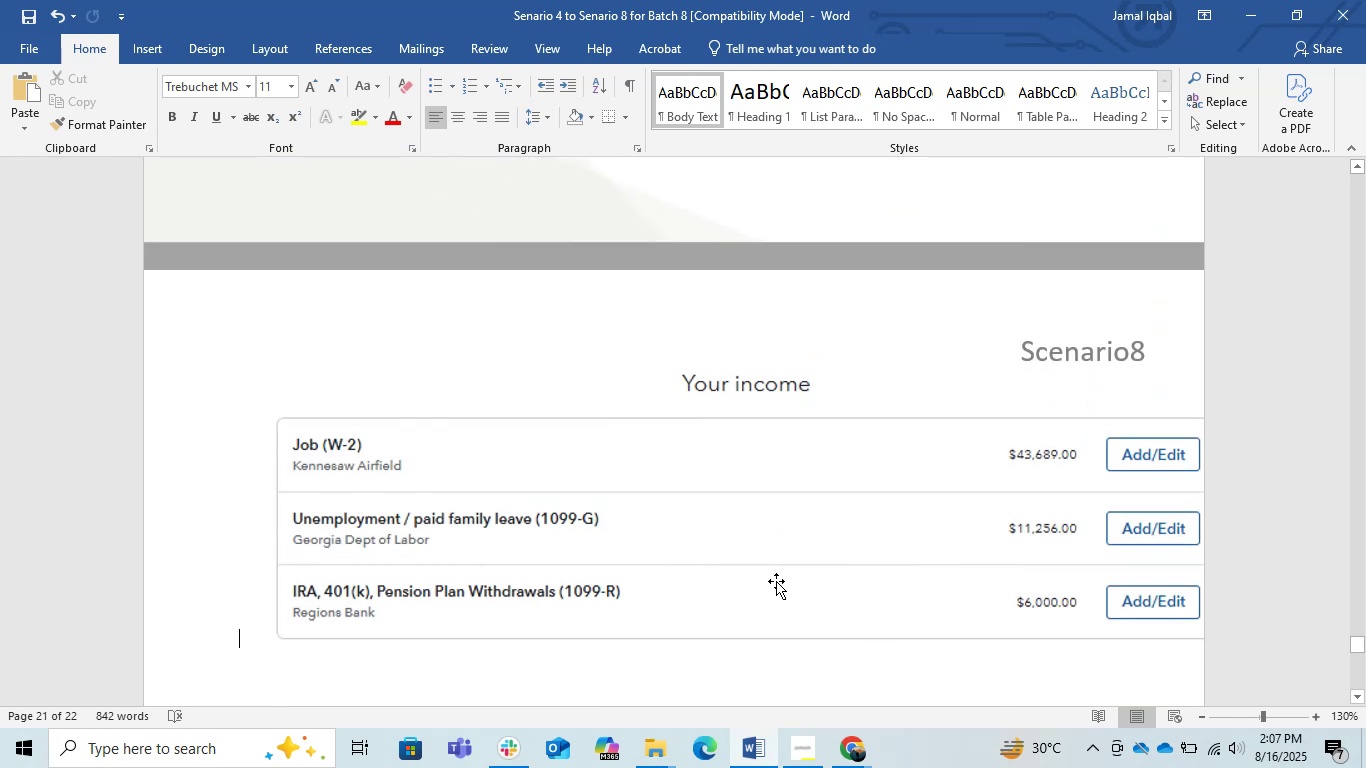 
scroll: coordinate [776, 581], scroll_direction: up, amount: 1.0
 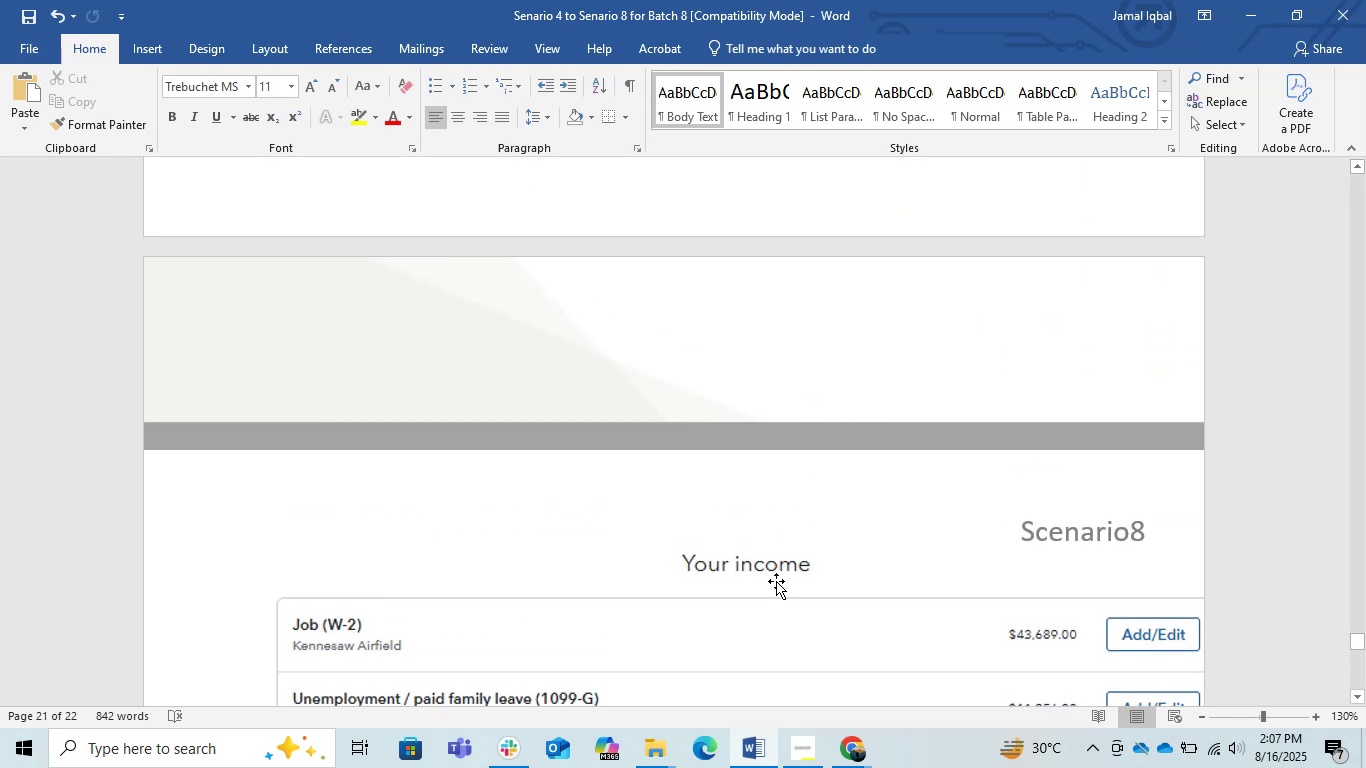 
key(Control+S)
 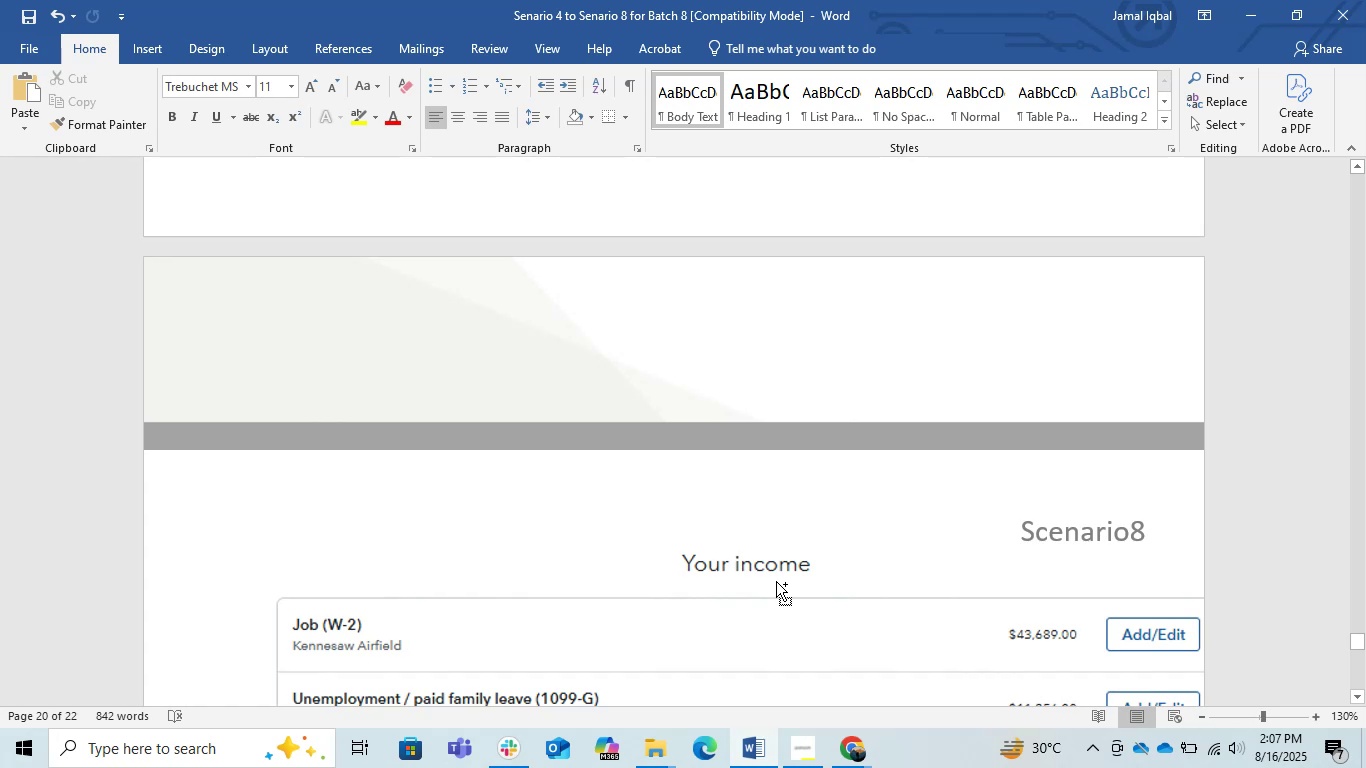 
key(Control+S)
 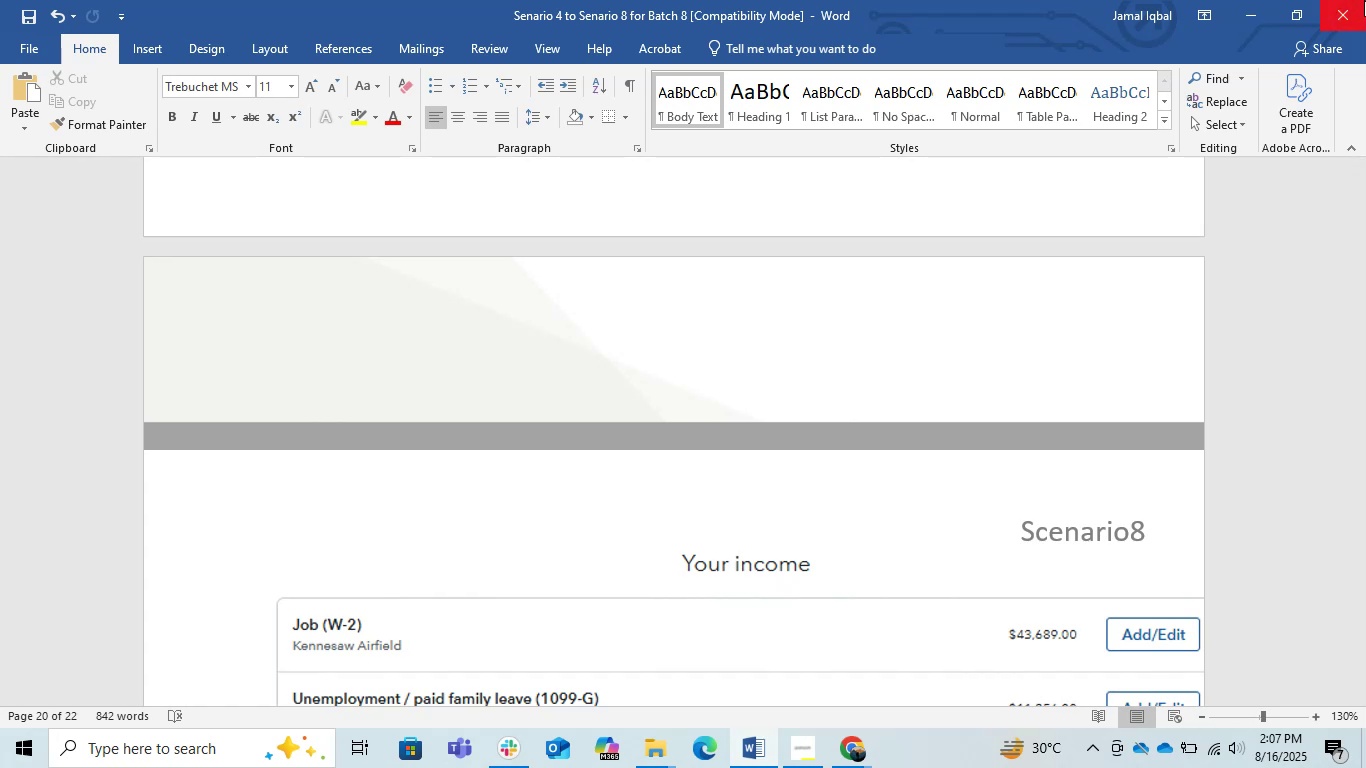 
left_click([1364, 0])
 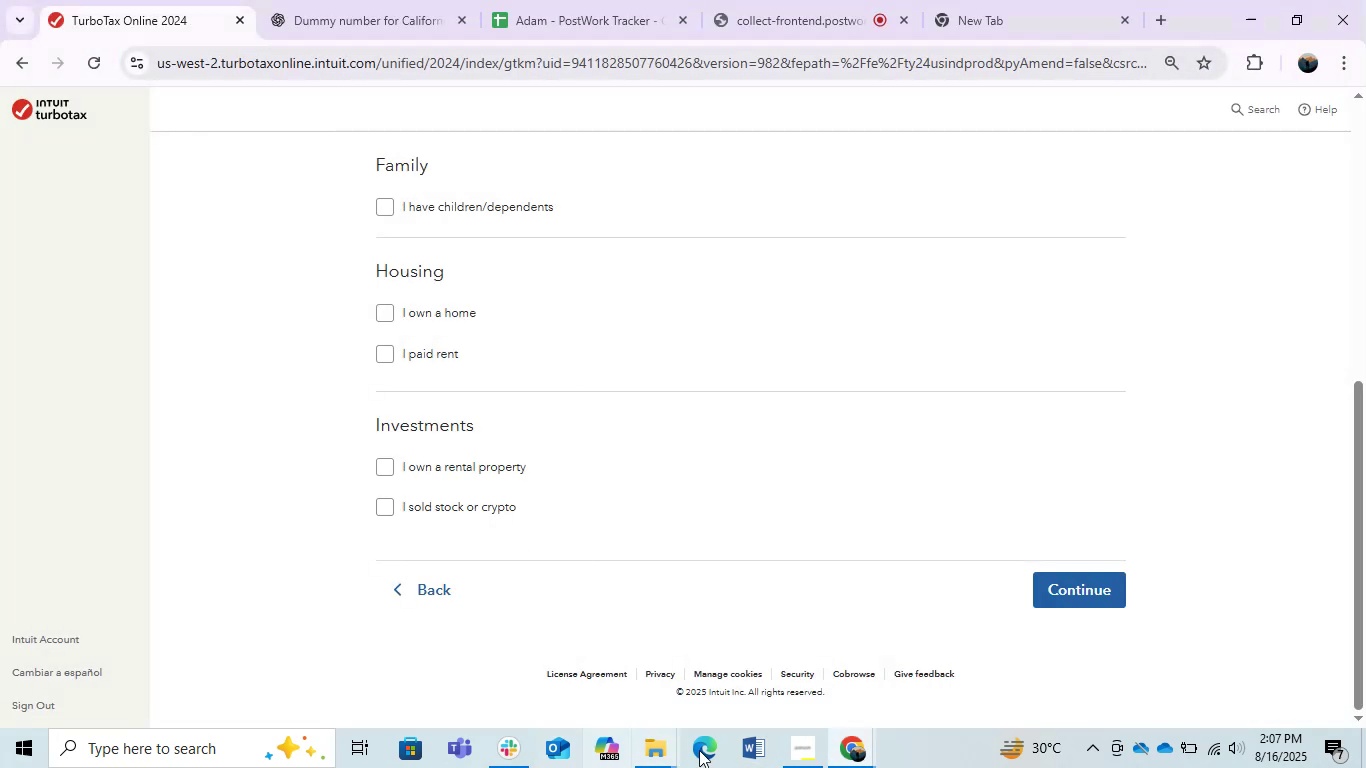 
left_click([650, 754])
 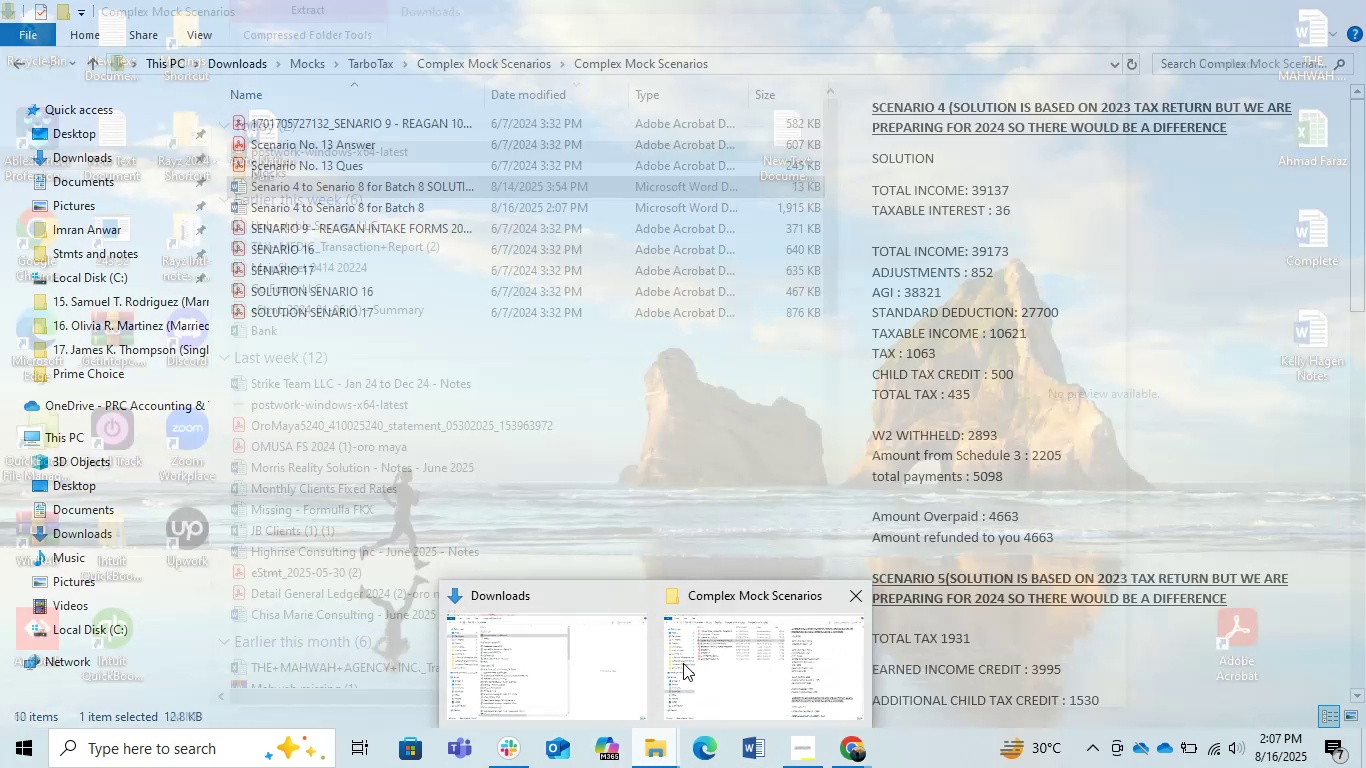 
left_click([646, 604])
 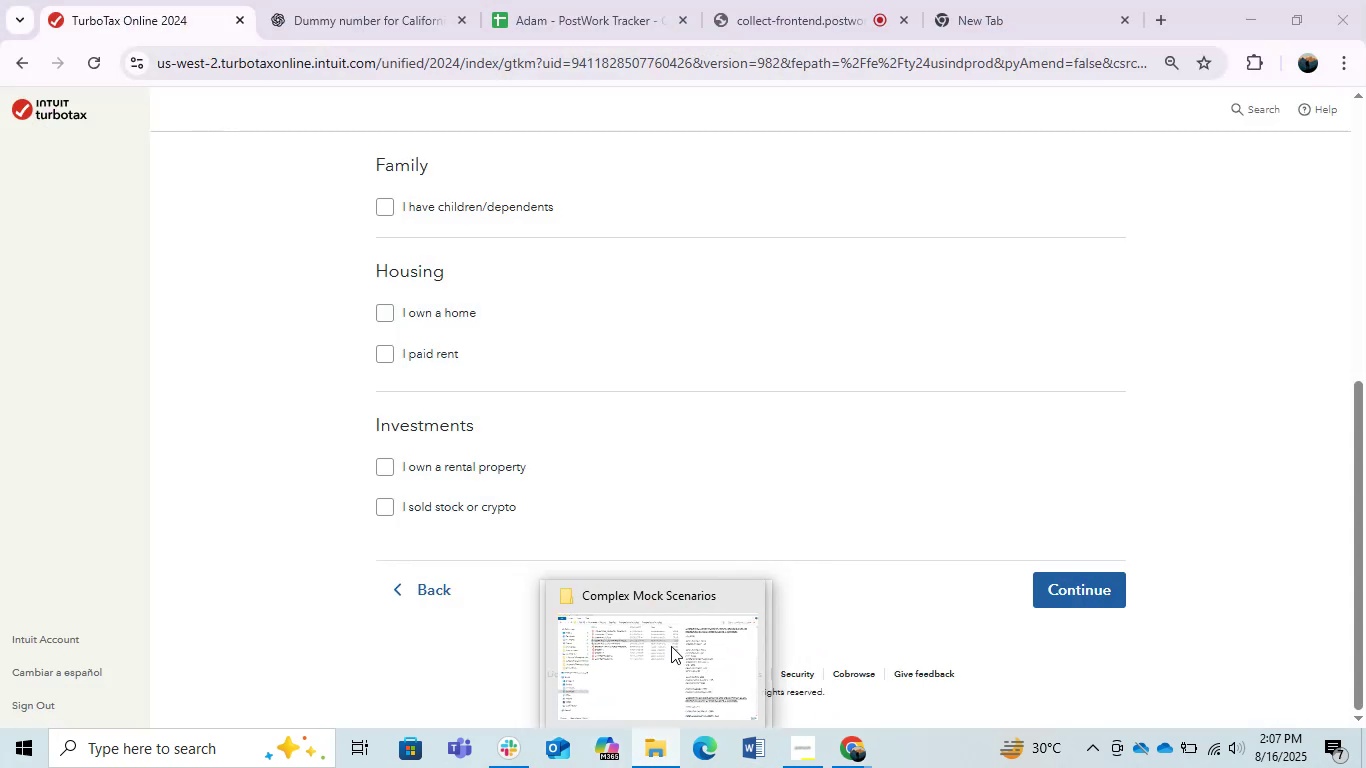 
left_click_drag(start_coordinate=[672, 648], to_coordinate=[669, 655])
 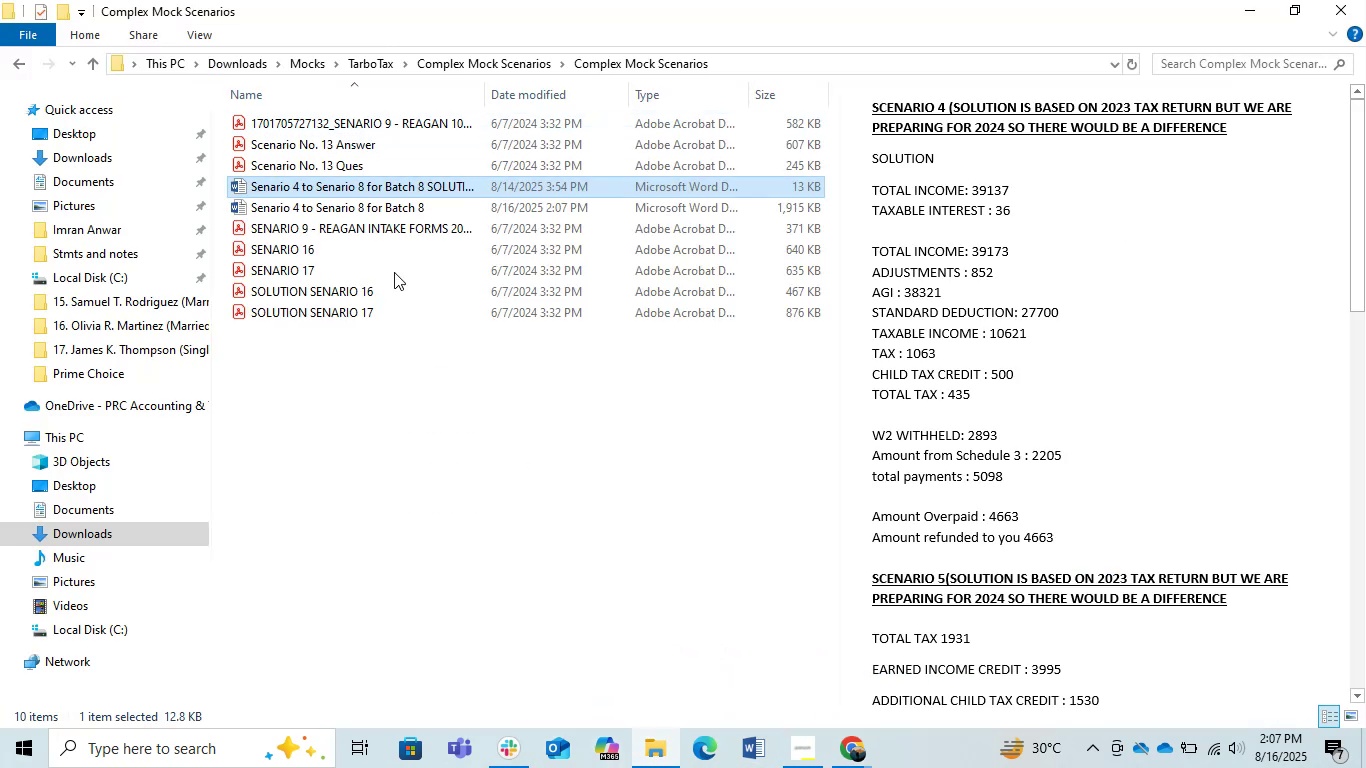 
left_click([523, 575])
 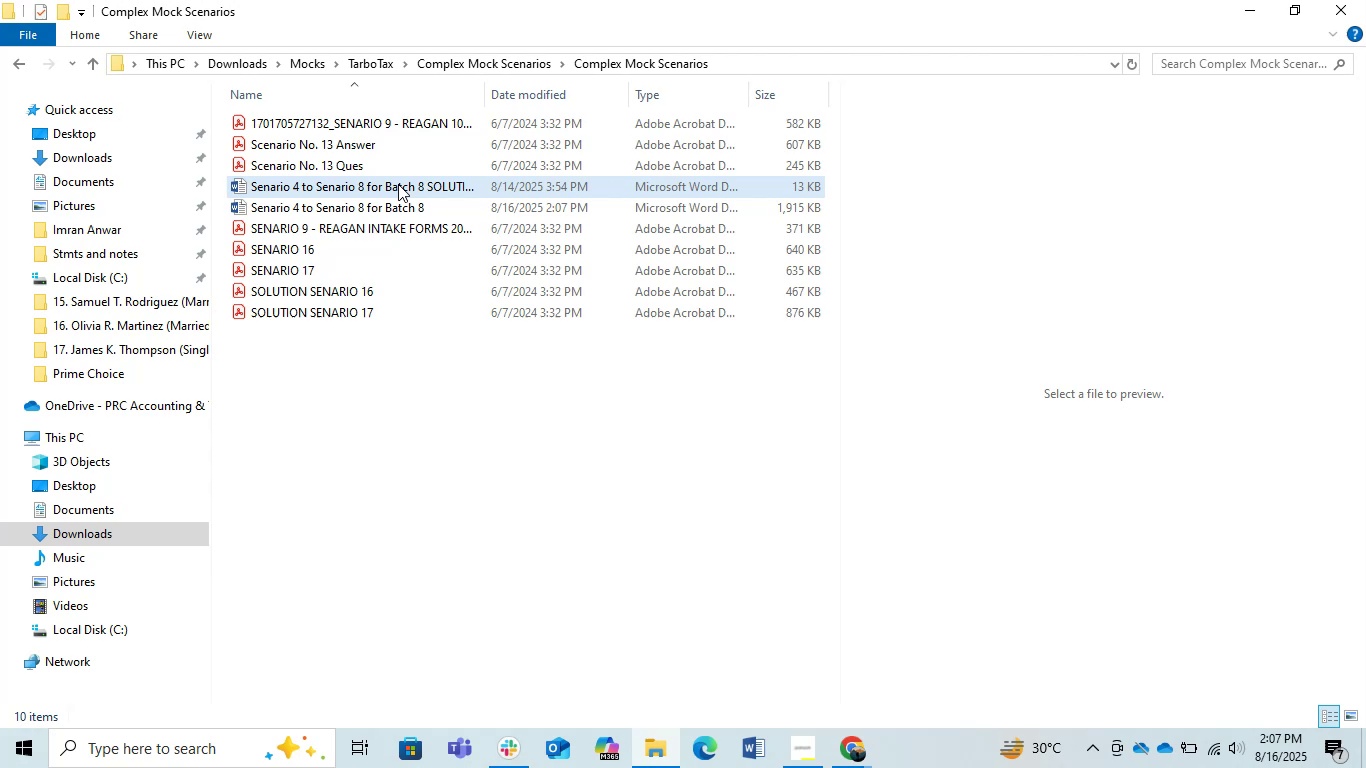 
double_click([398, 184])
 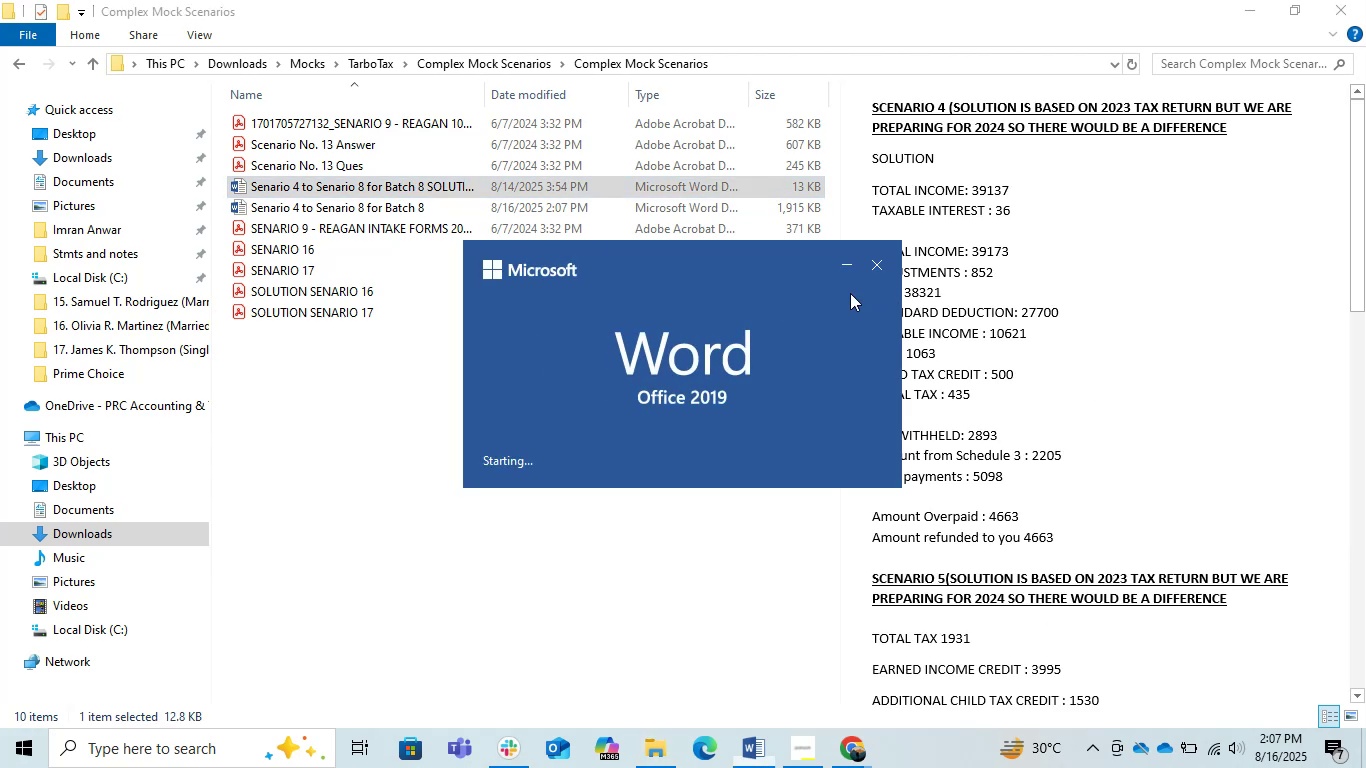 
scroll: coordinate [699, 462], scroll_direction: down, amount: 8.0
 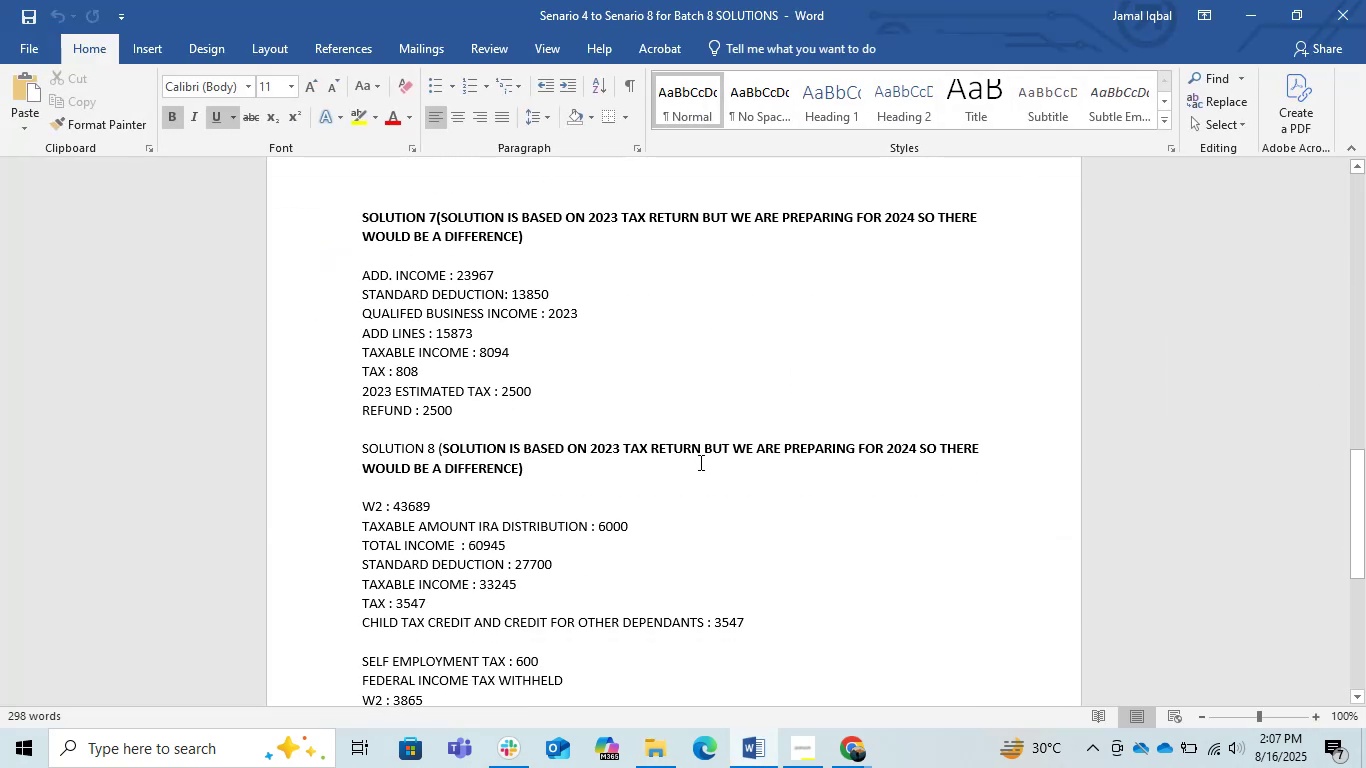 
scroll: coordinate [699, 462], scroll_direction: up, amount: 4.0
 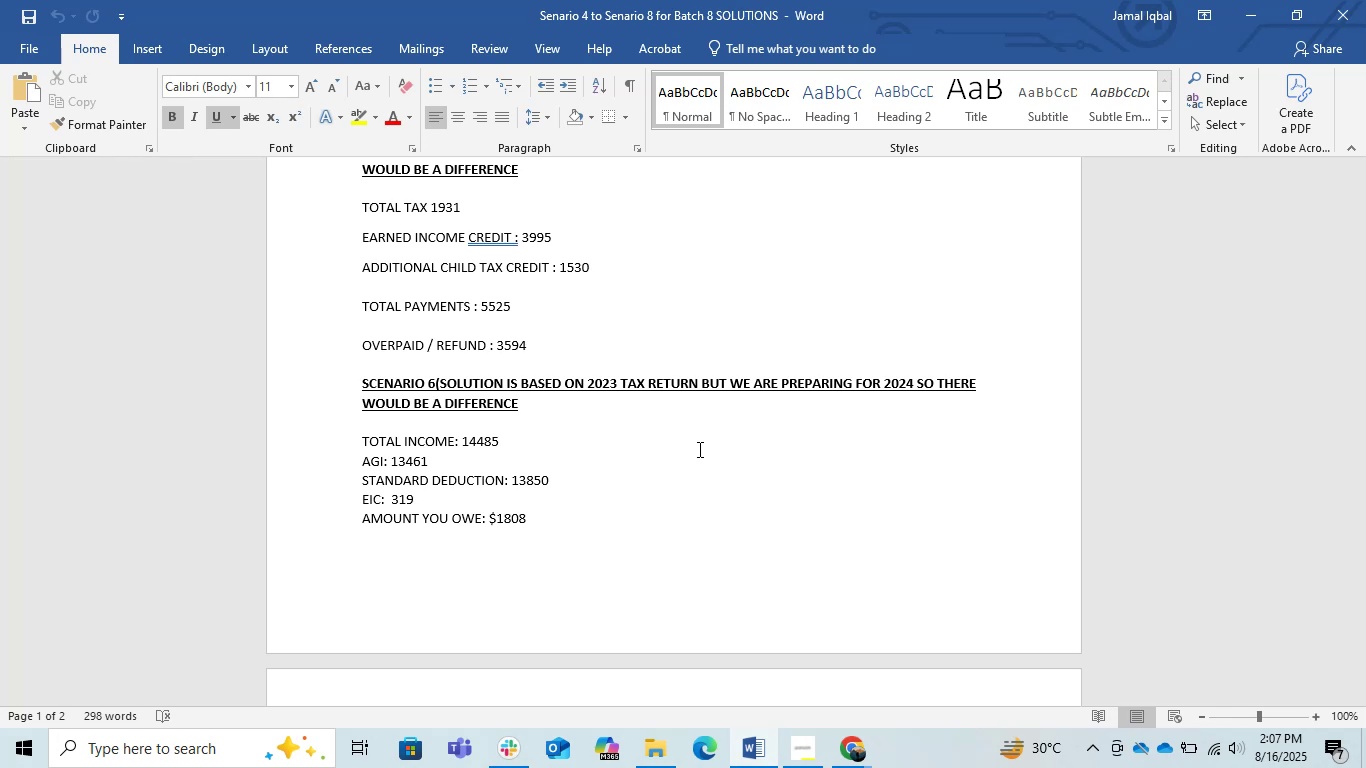 
wait(21.32)
 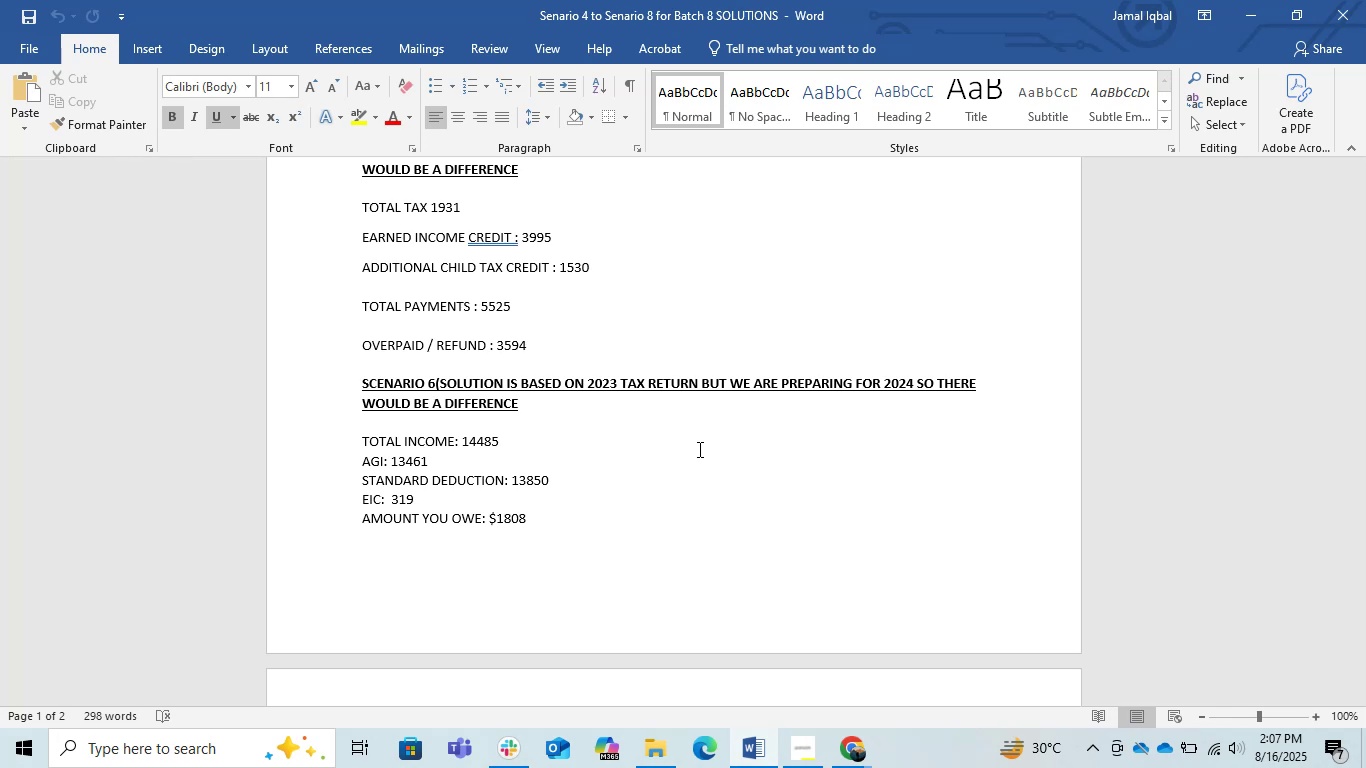 
scroll: coordinate [698, 449], scroll_direction: up, amount: 2.0
 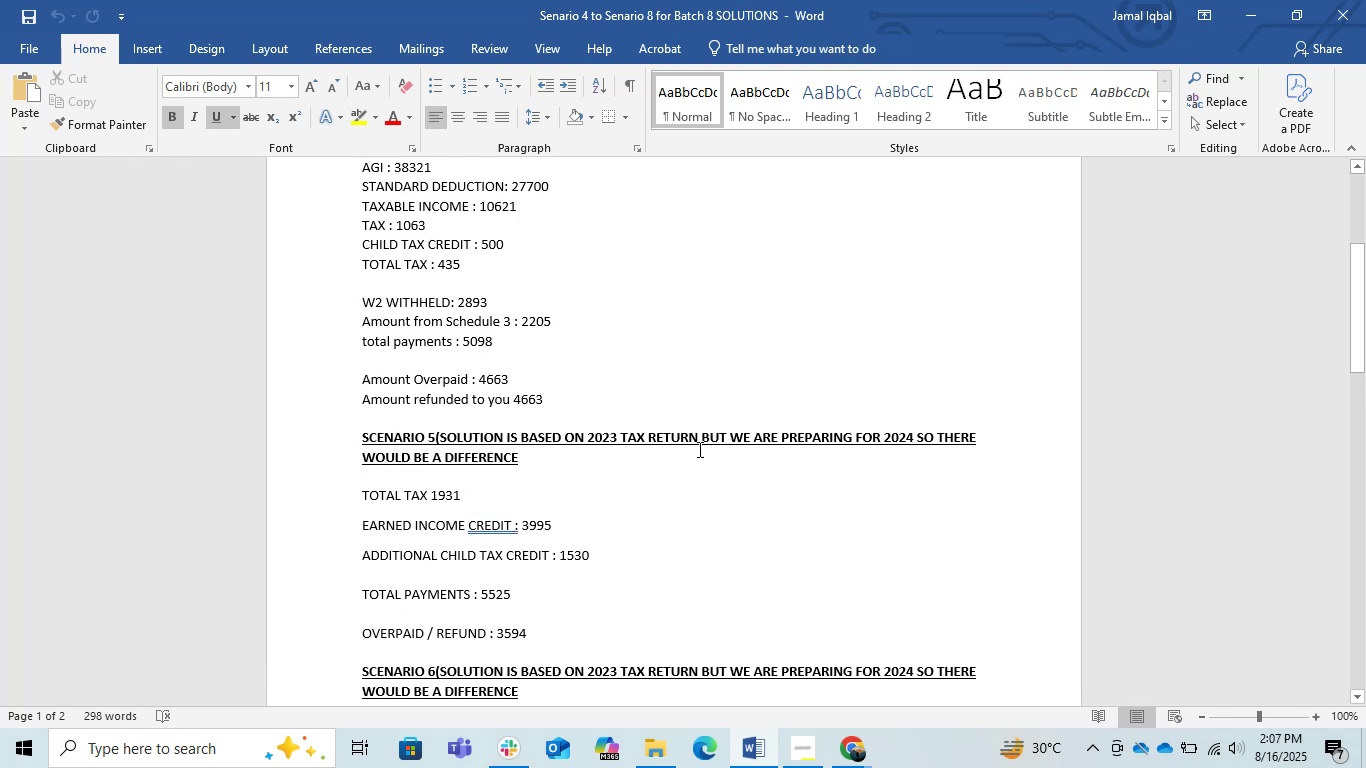 
scroll: coordinate [698, 449], scroll_direction: down, amount: 11.0
 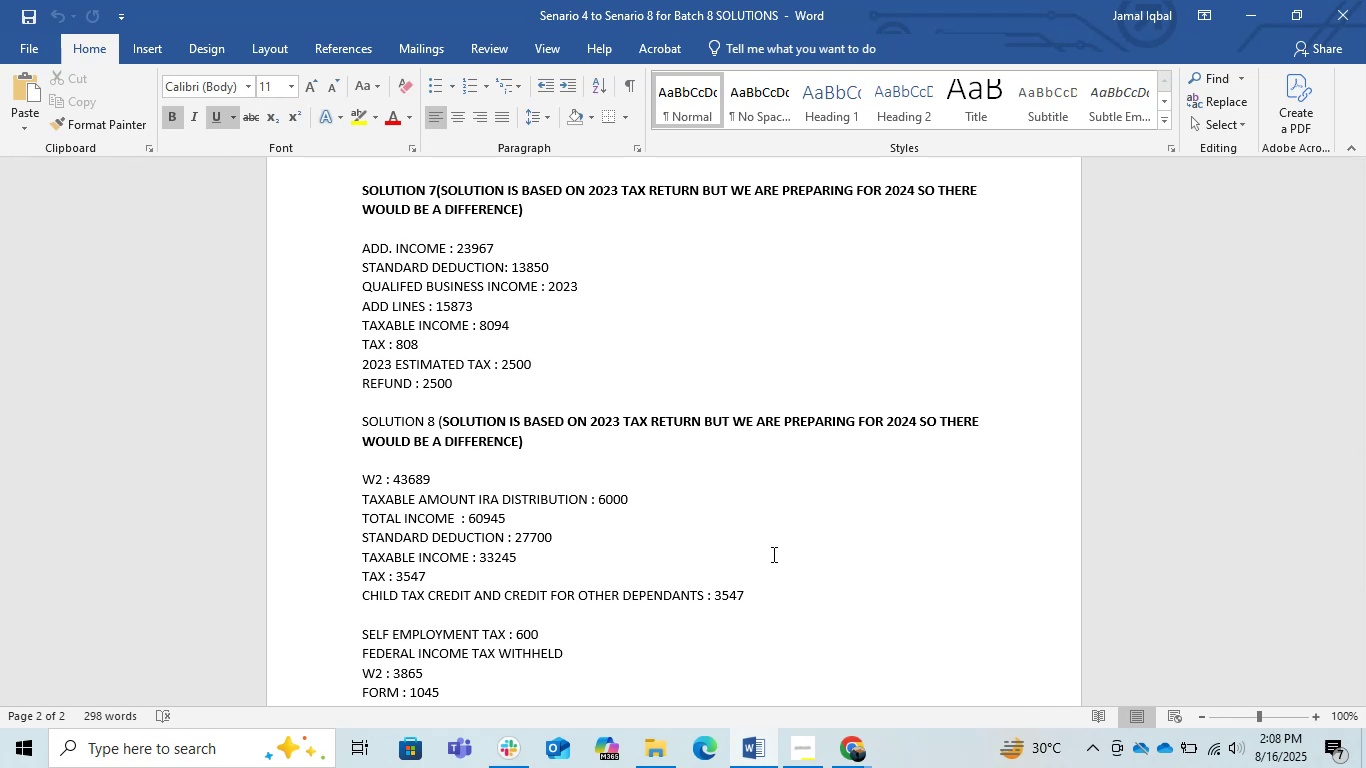 
wait(12.38)
 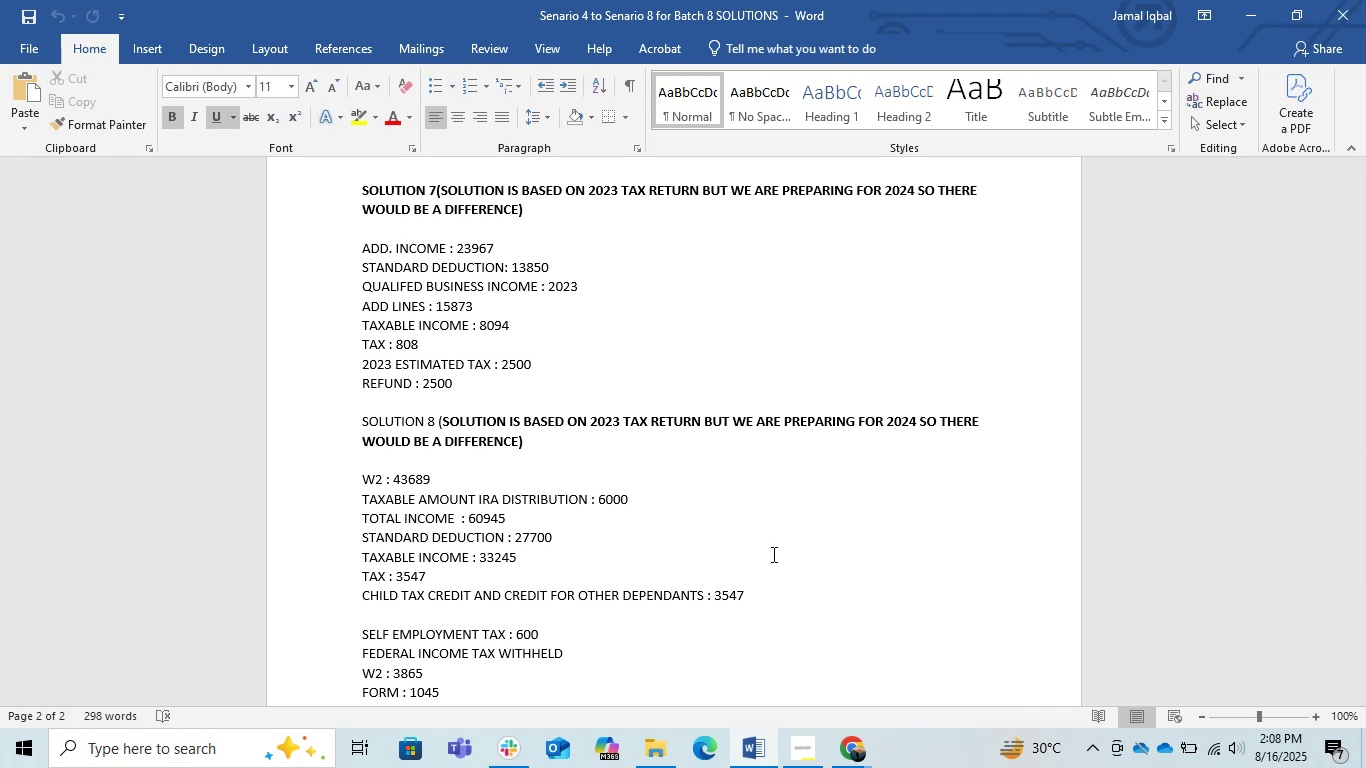 
scroll: coordinate [772, 554], scroll_direction: up, amount: 3.0
 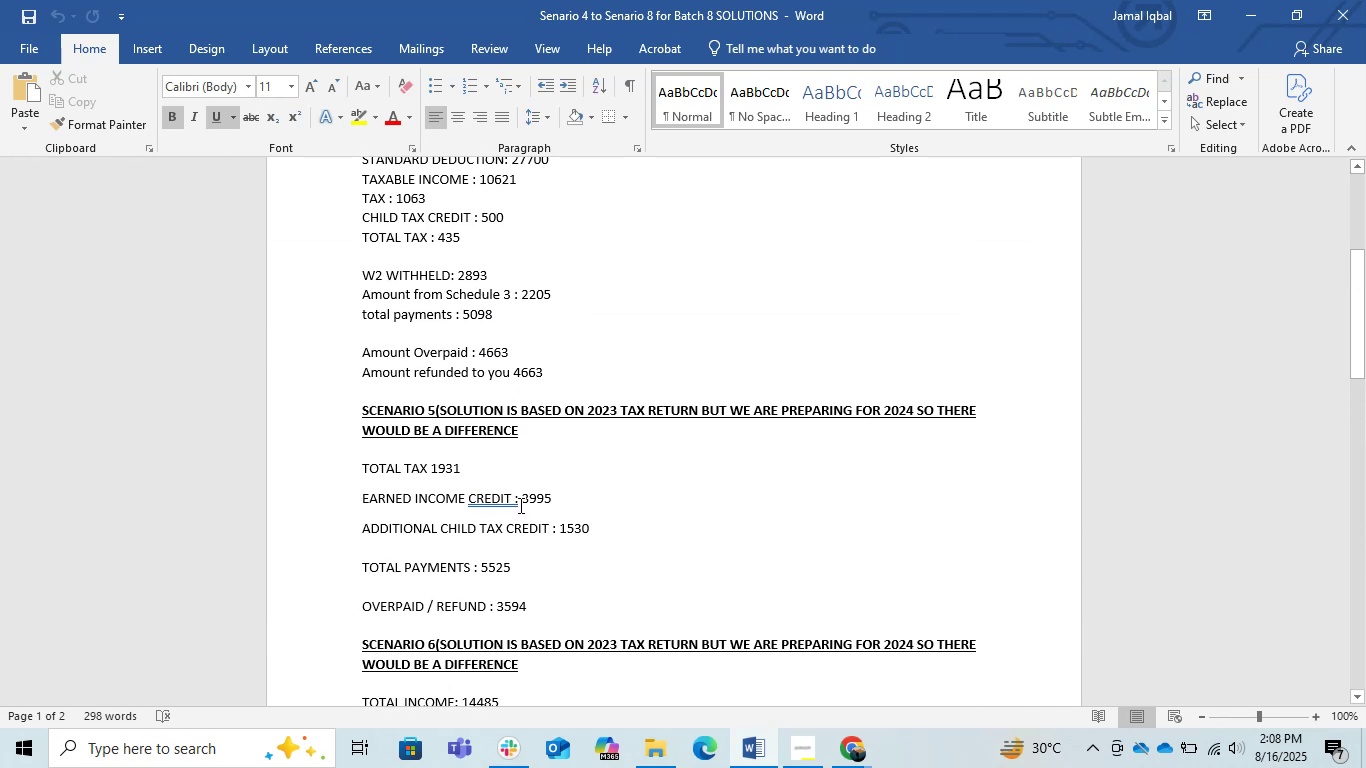 
left_click([517, 496])
 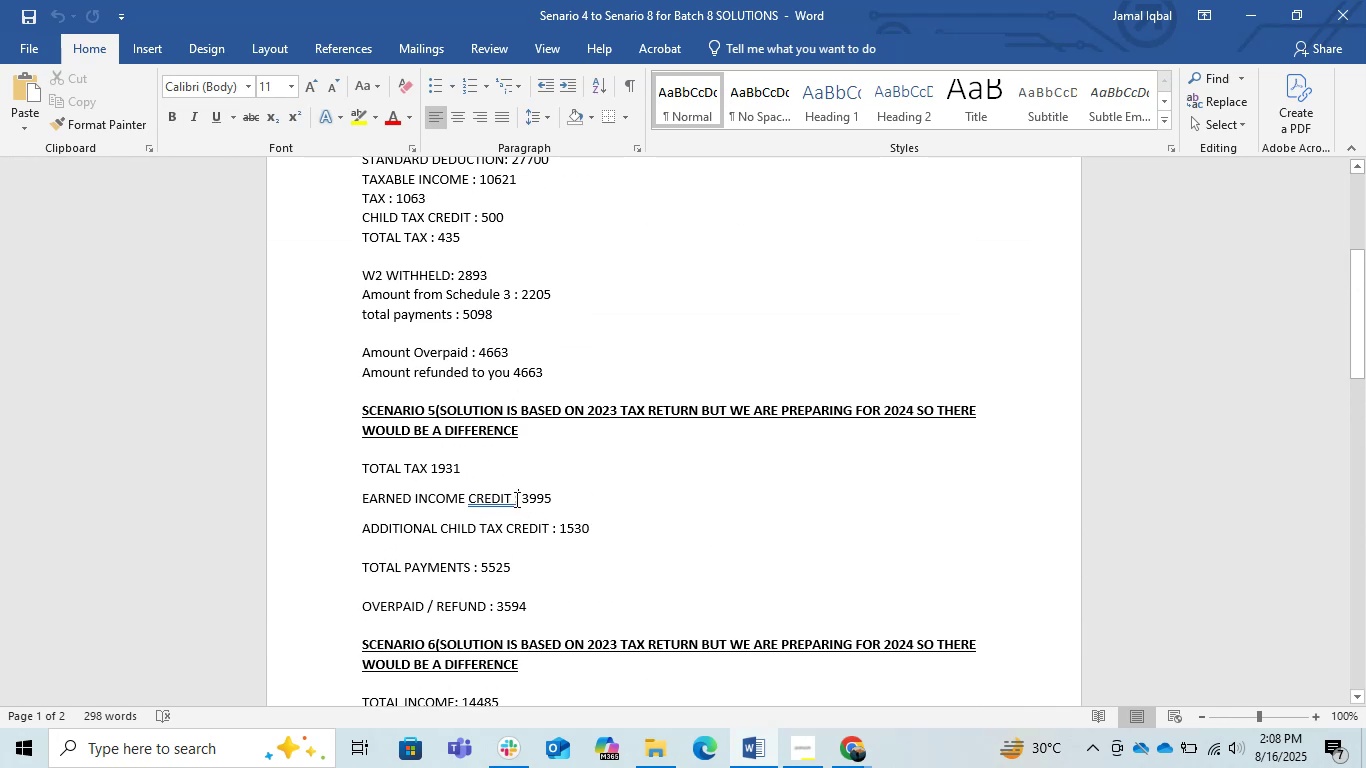 
left_click([515, 499])
 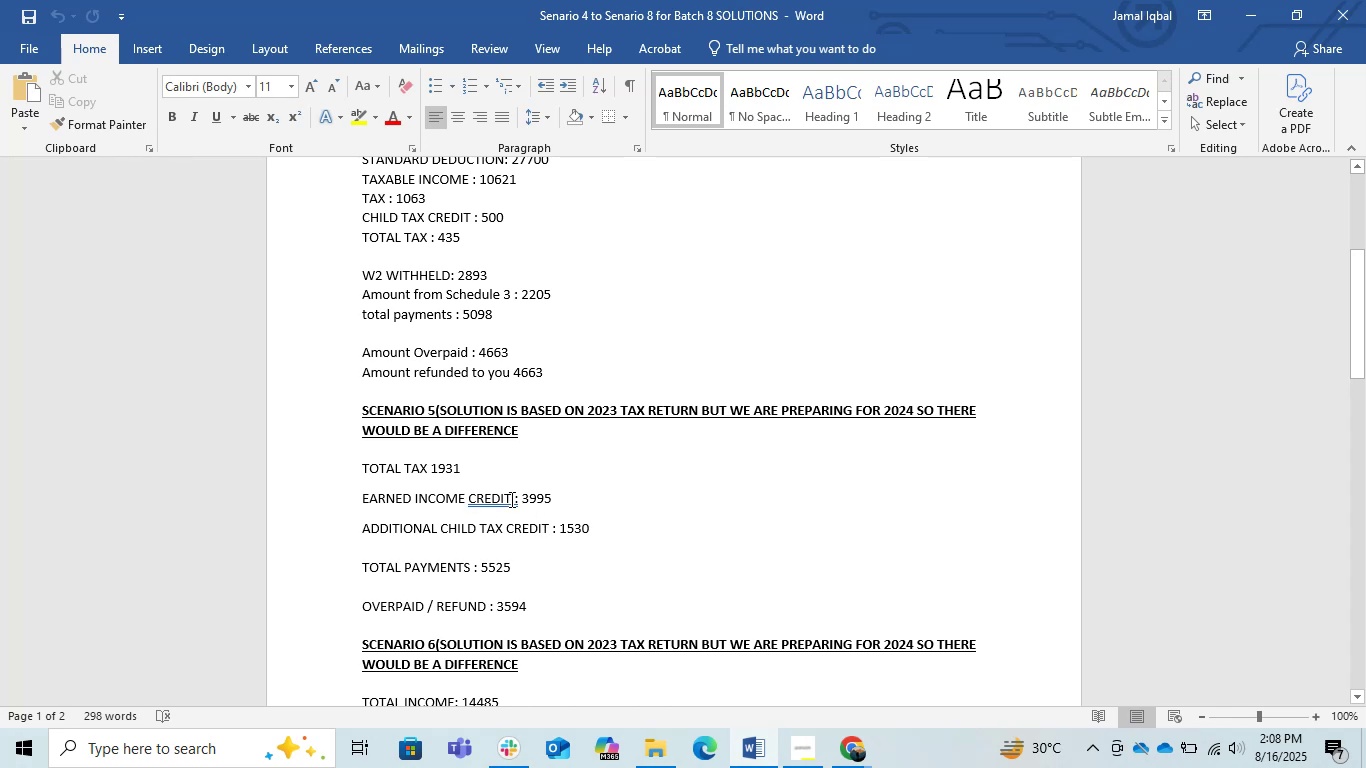 
wait(5.11)
 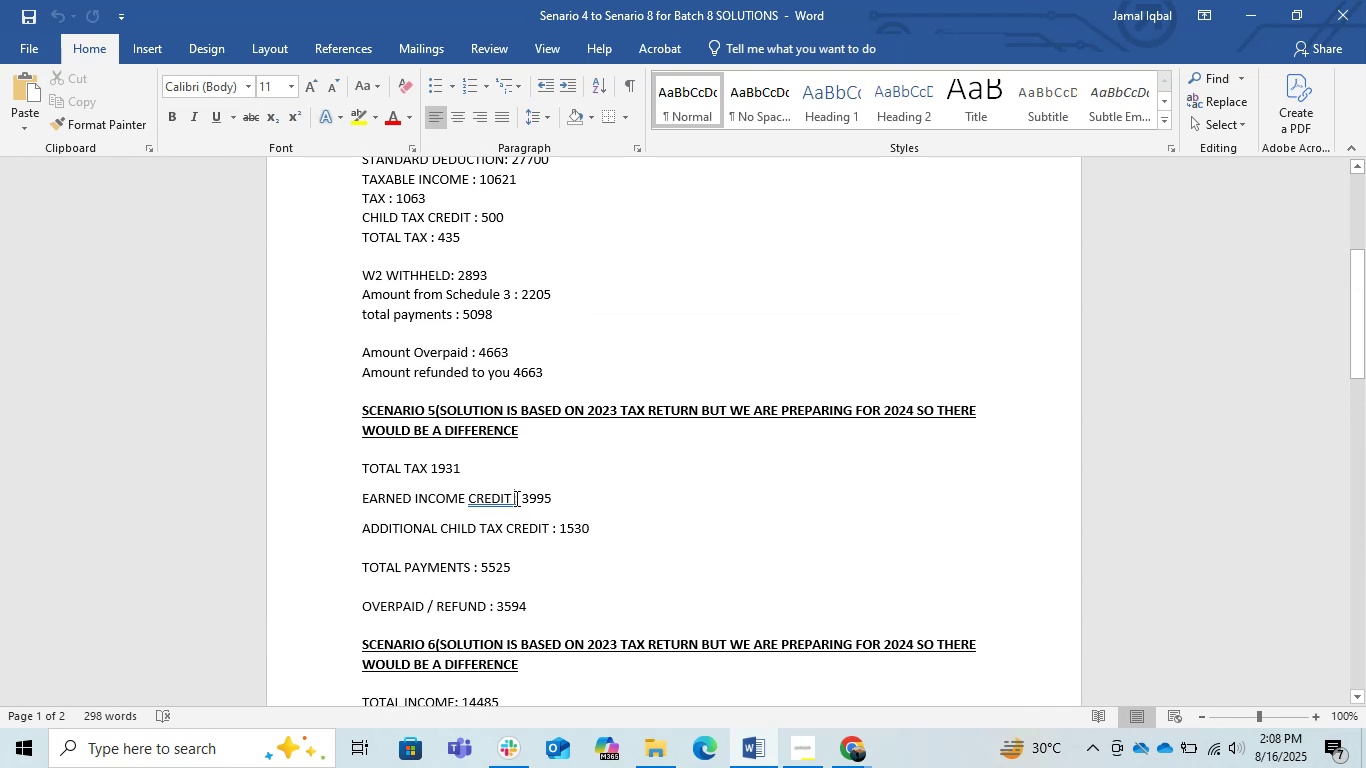 
key(Backspace)
 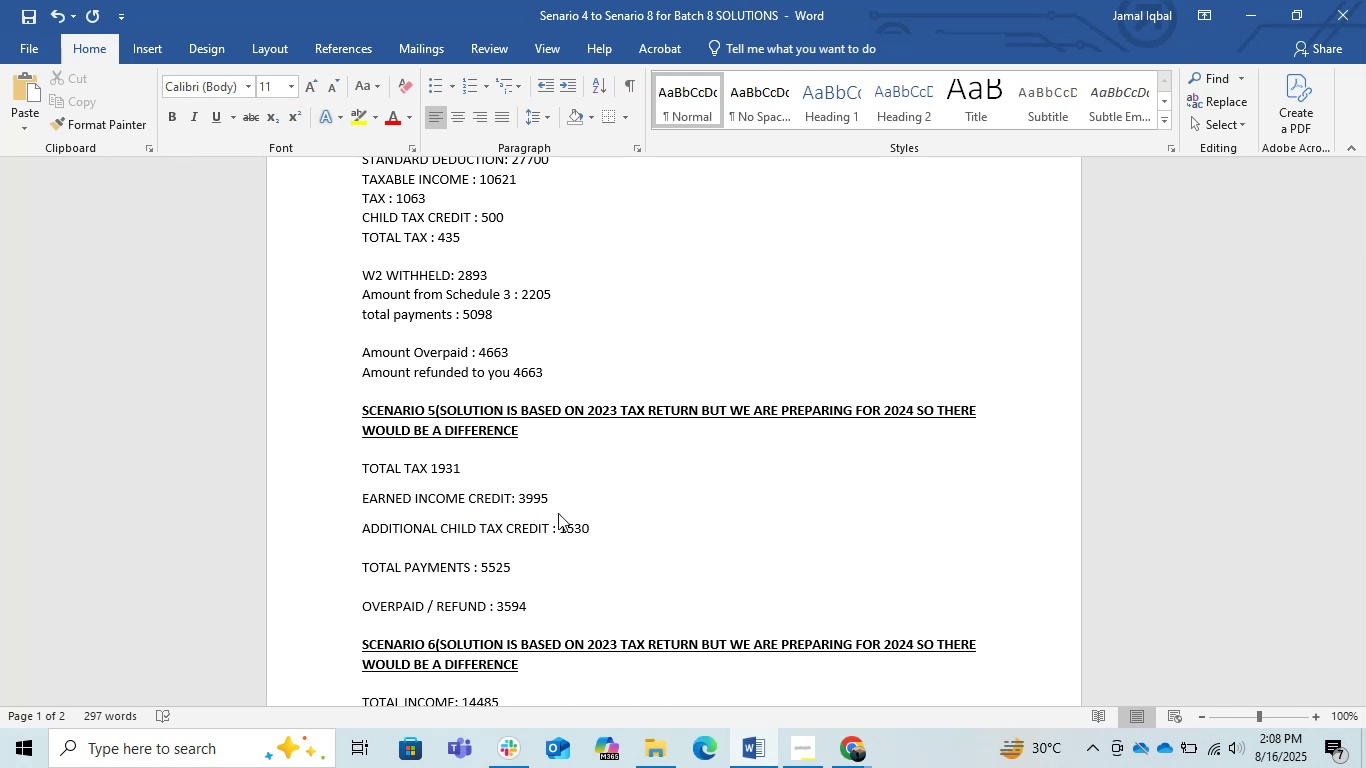 
left_click([633, 488])
 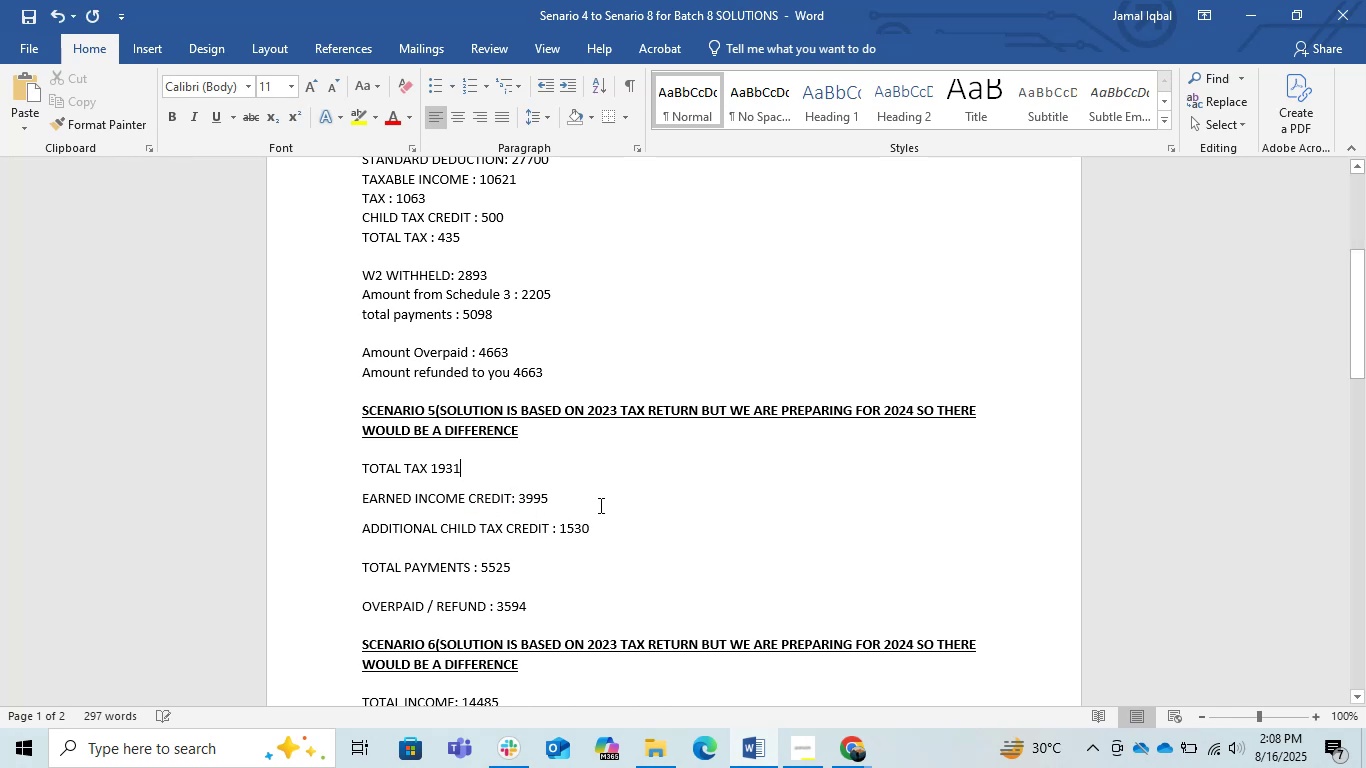 
scroll: coordinate [599, 505], scroll_direction: up, amount: 2.0
 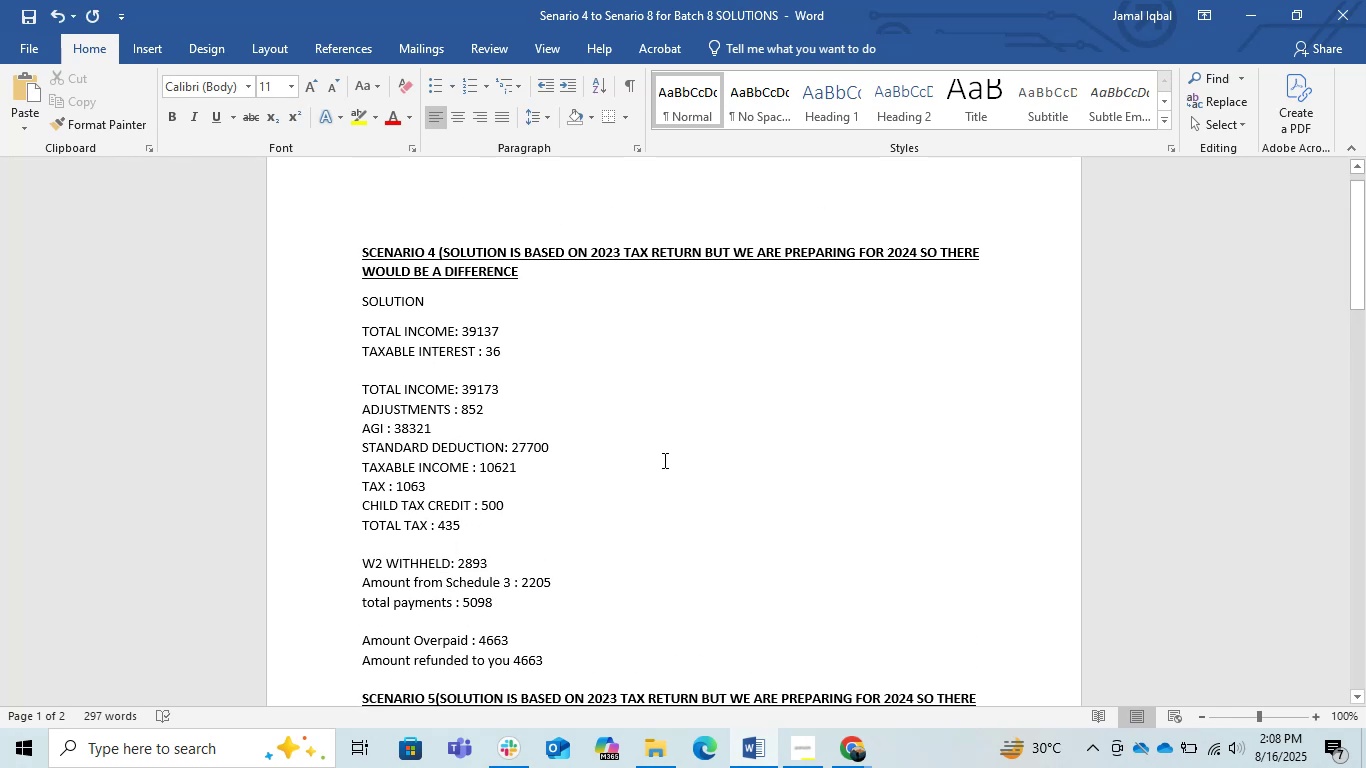 
scroll: coordinate [663, 459], scroll_direction: down, amount: 5.0
 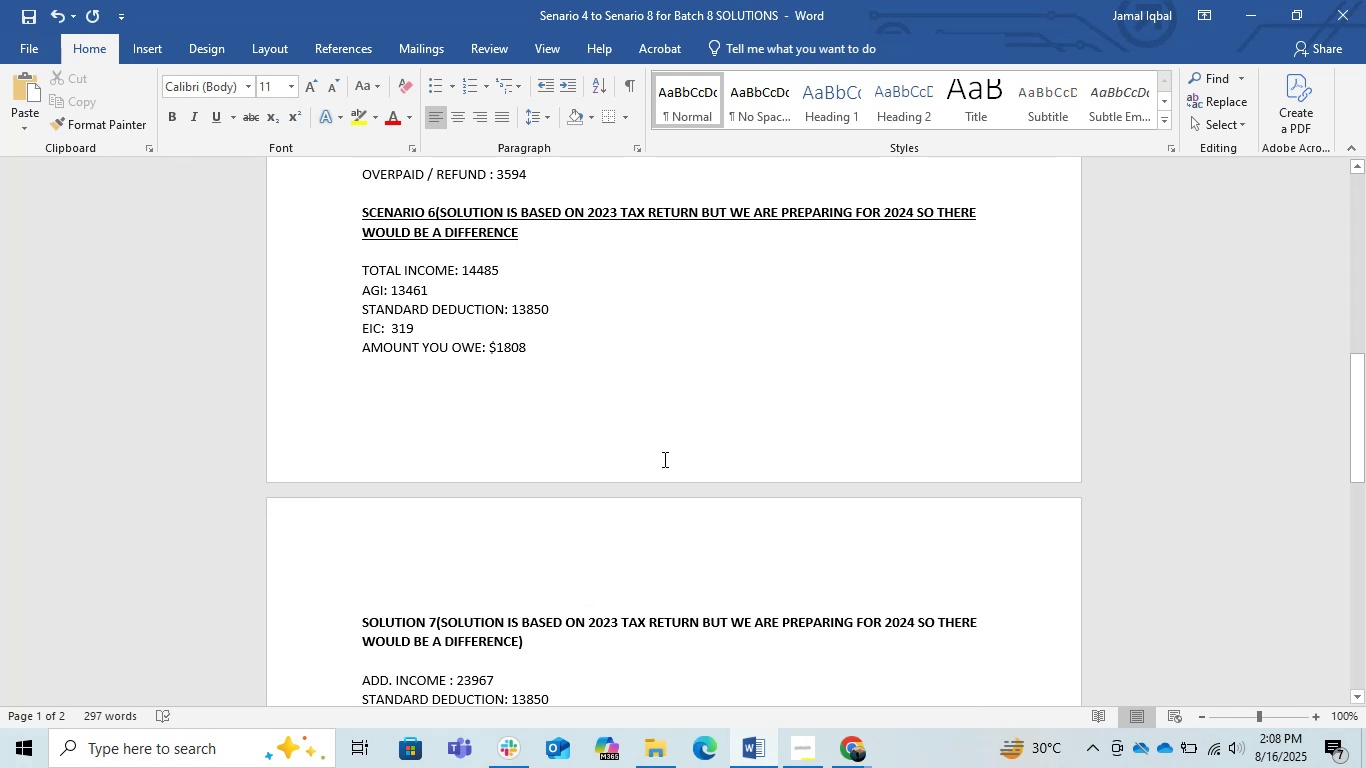 
left_click([698, 347])
 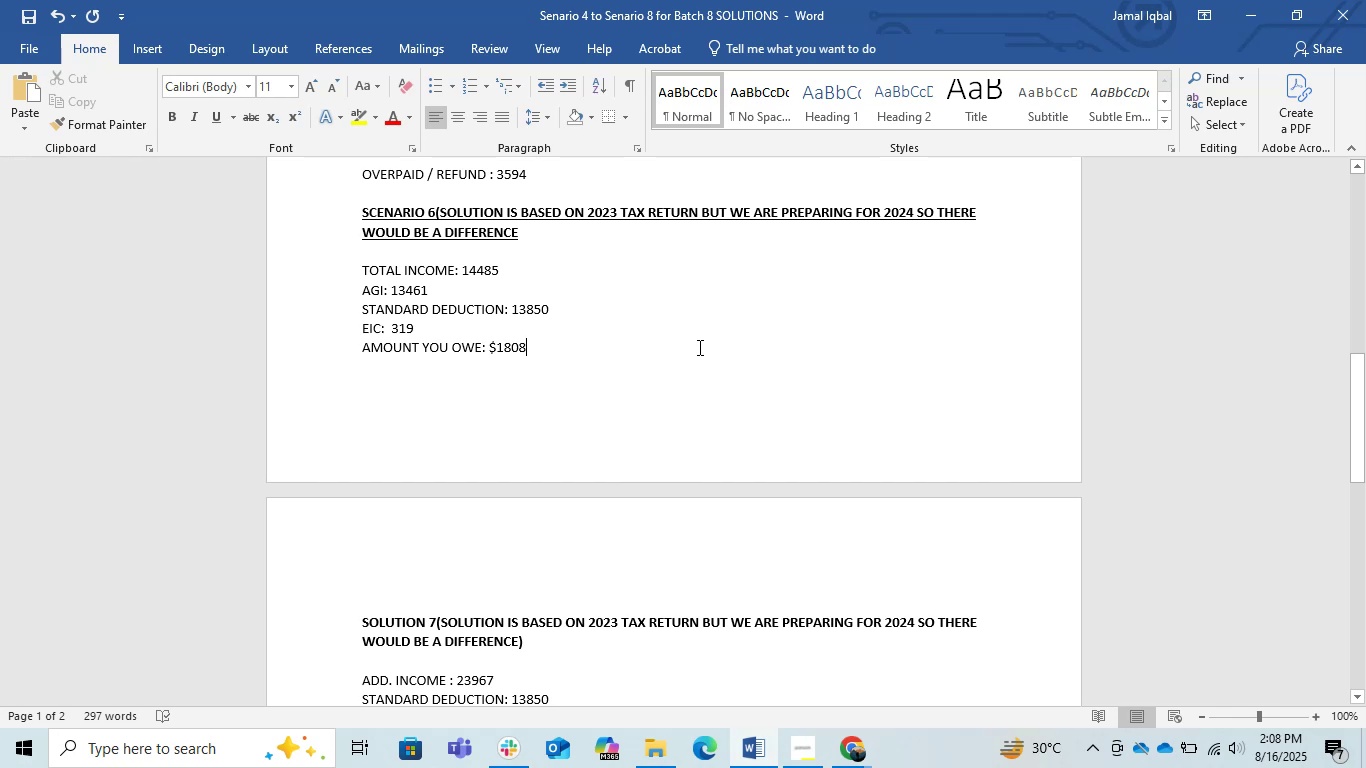 
key(Control+S)
 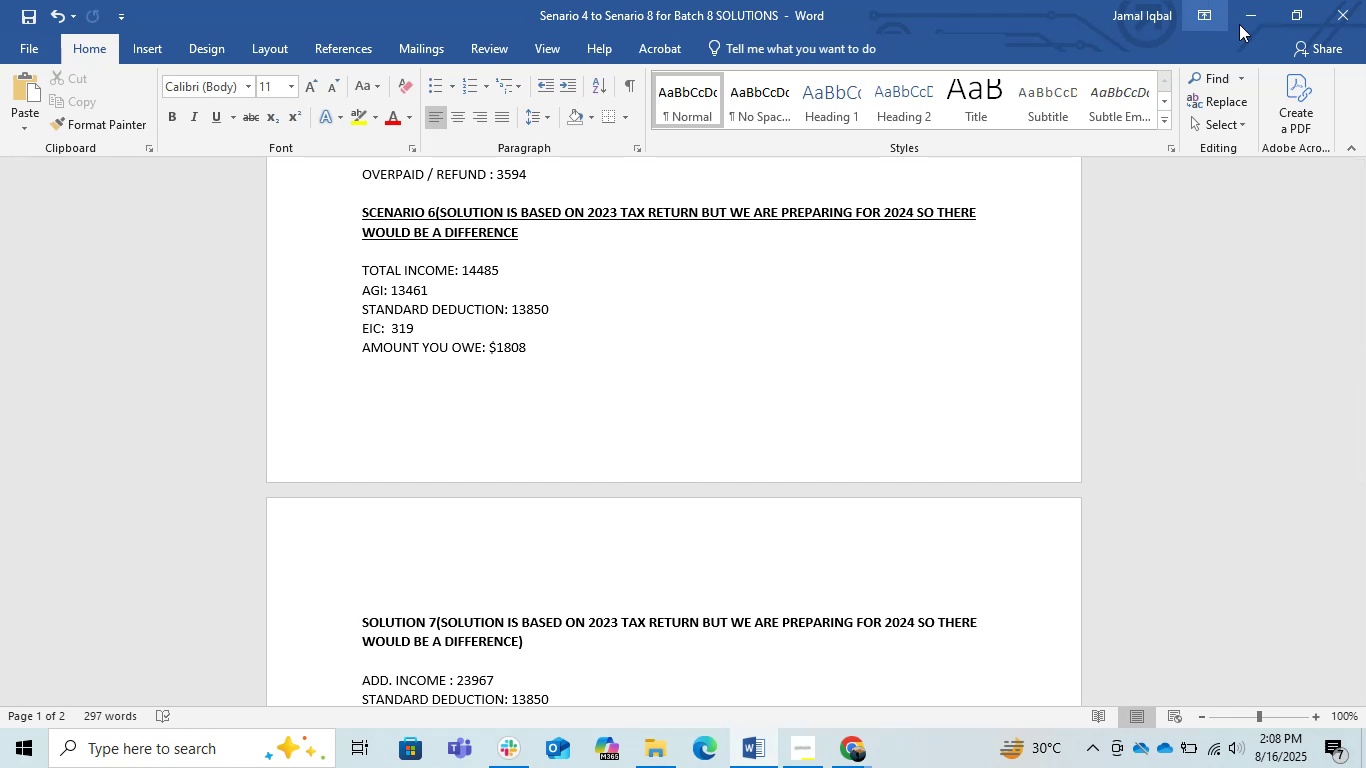 
left_click([1250, 21])
 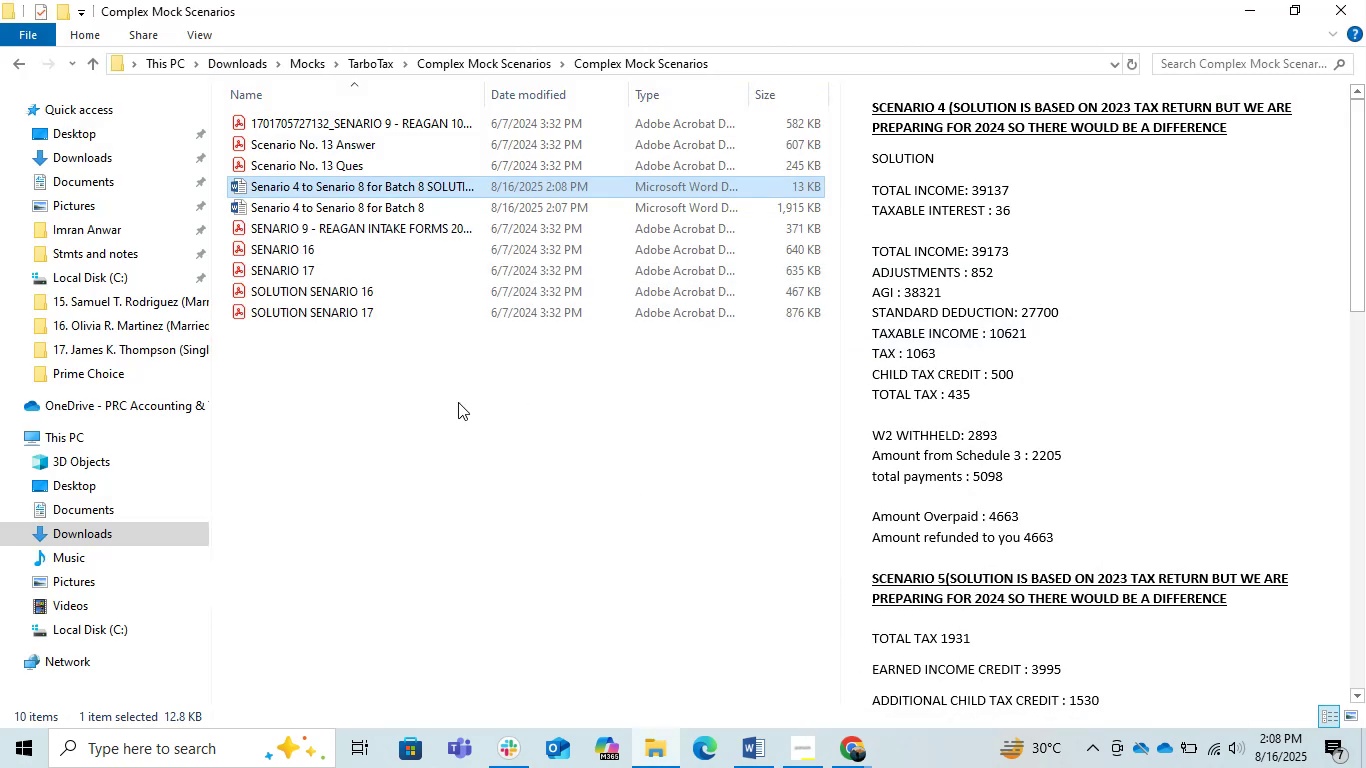 
left_click([431, 427])
 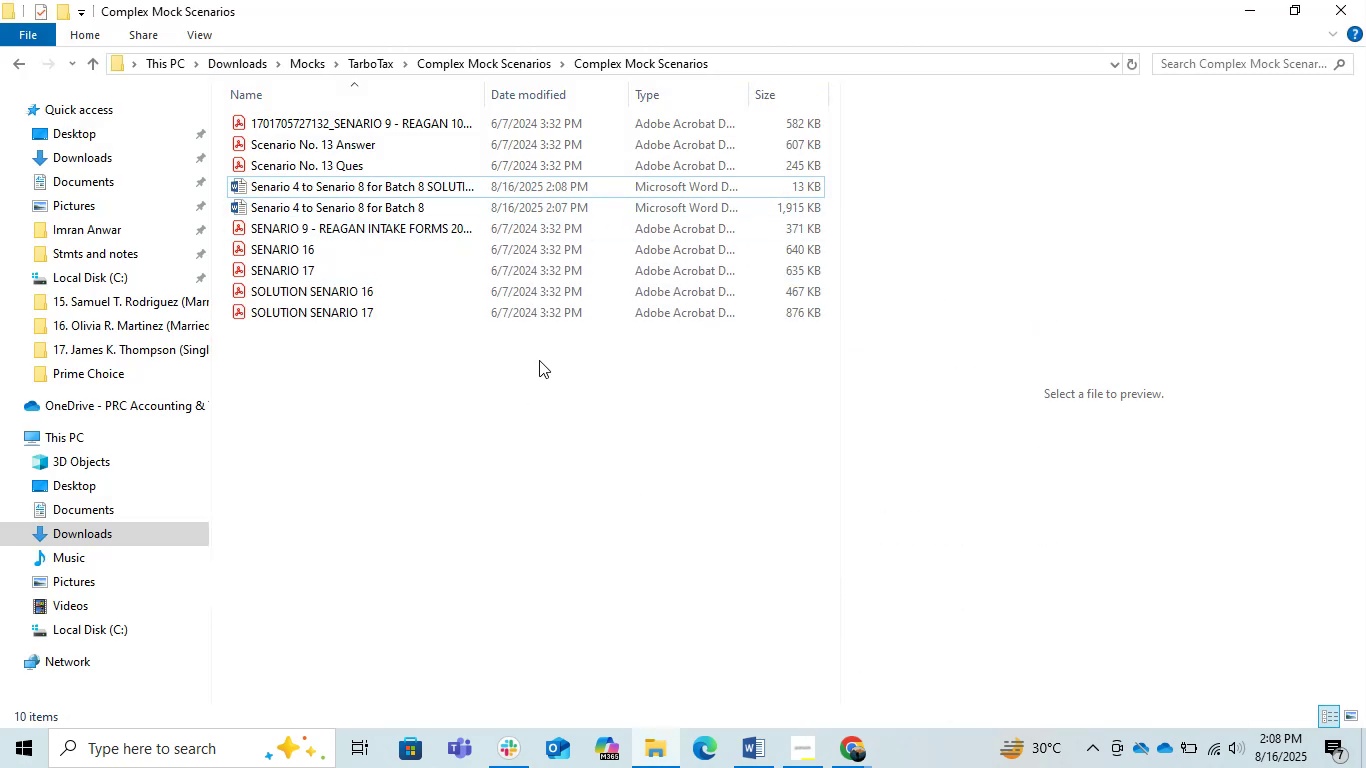 
left_click([746, 759])
 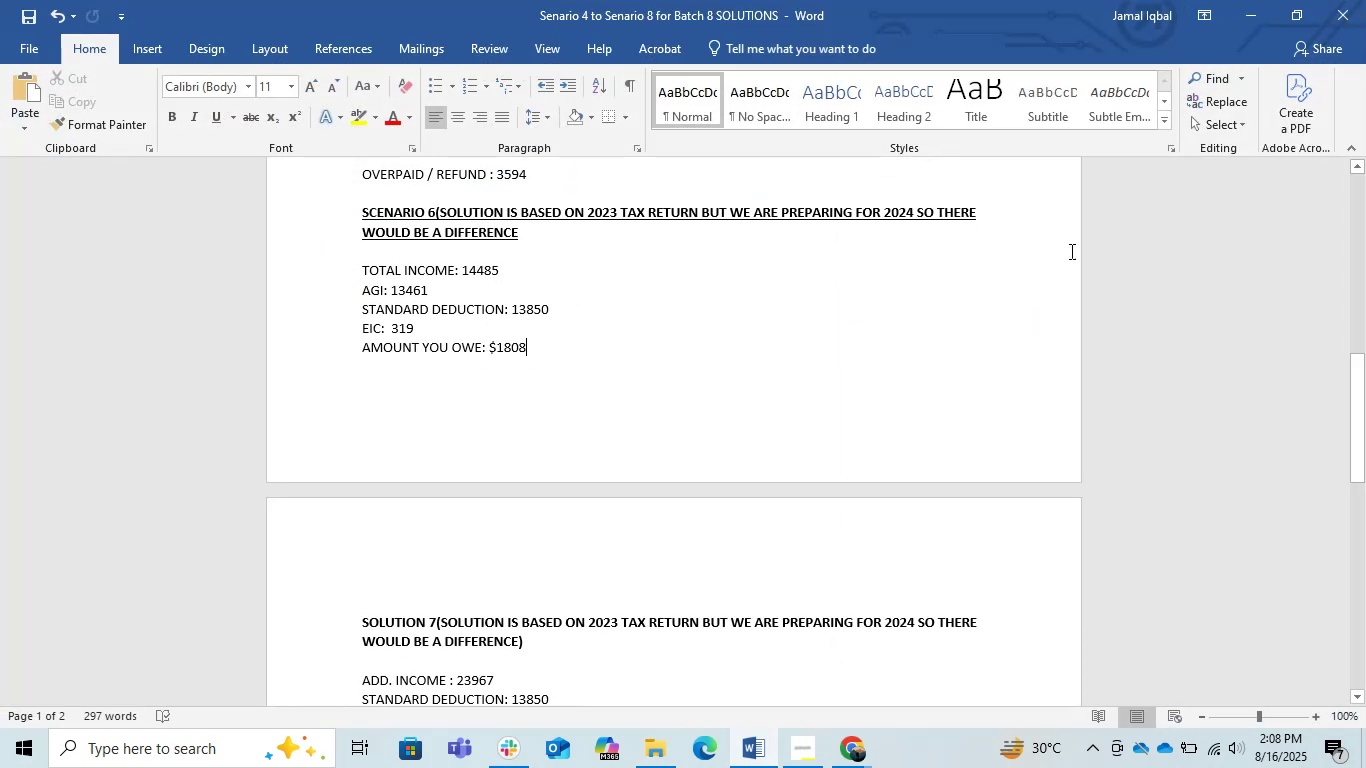 
left_click([1356, 6])
 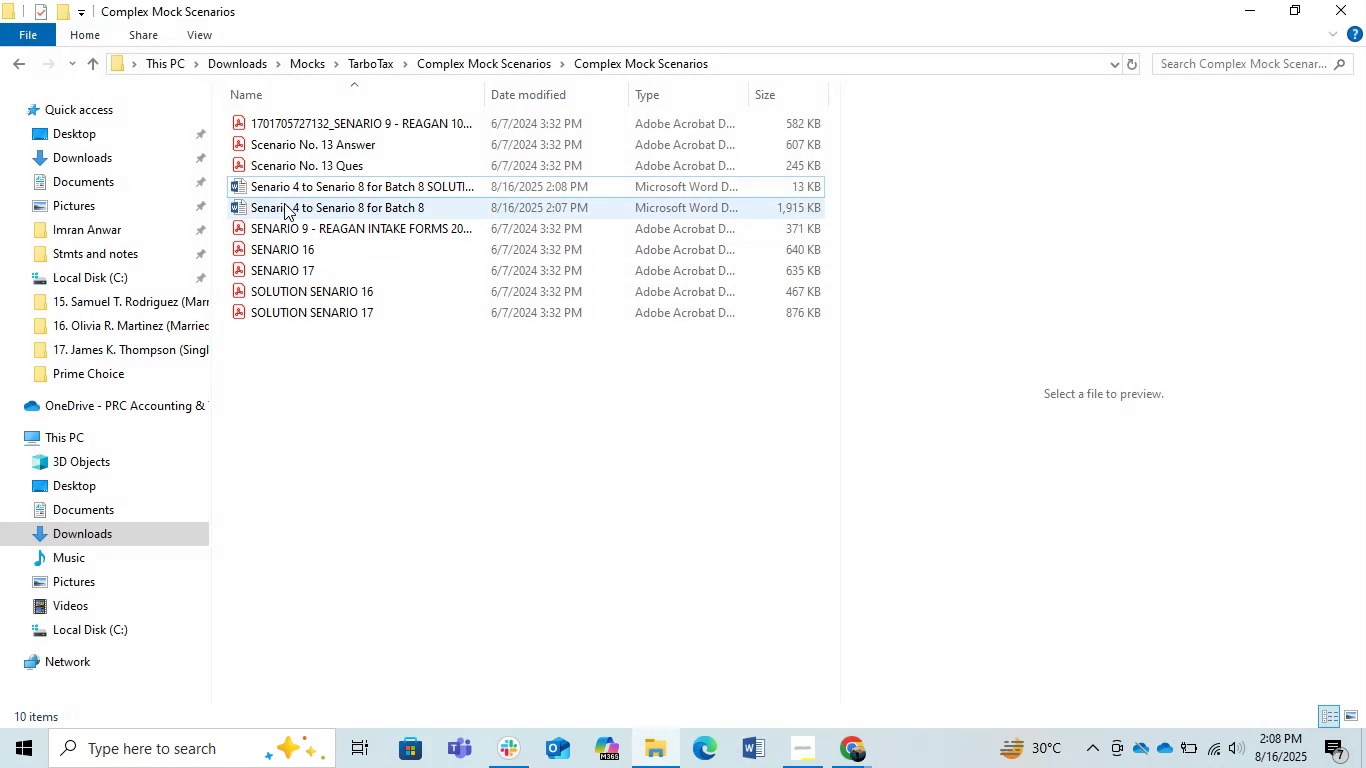 
double_click([280, 201])
 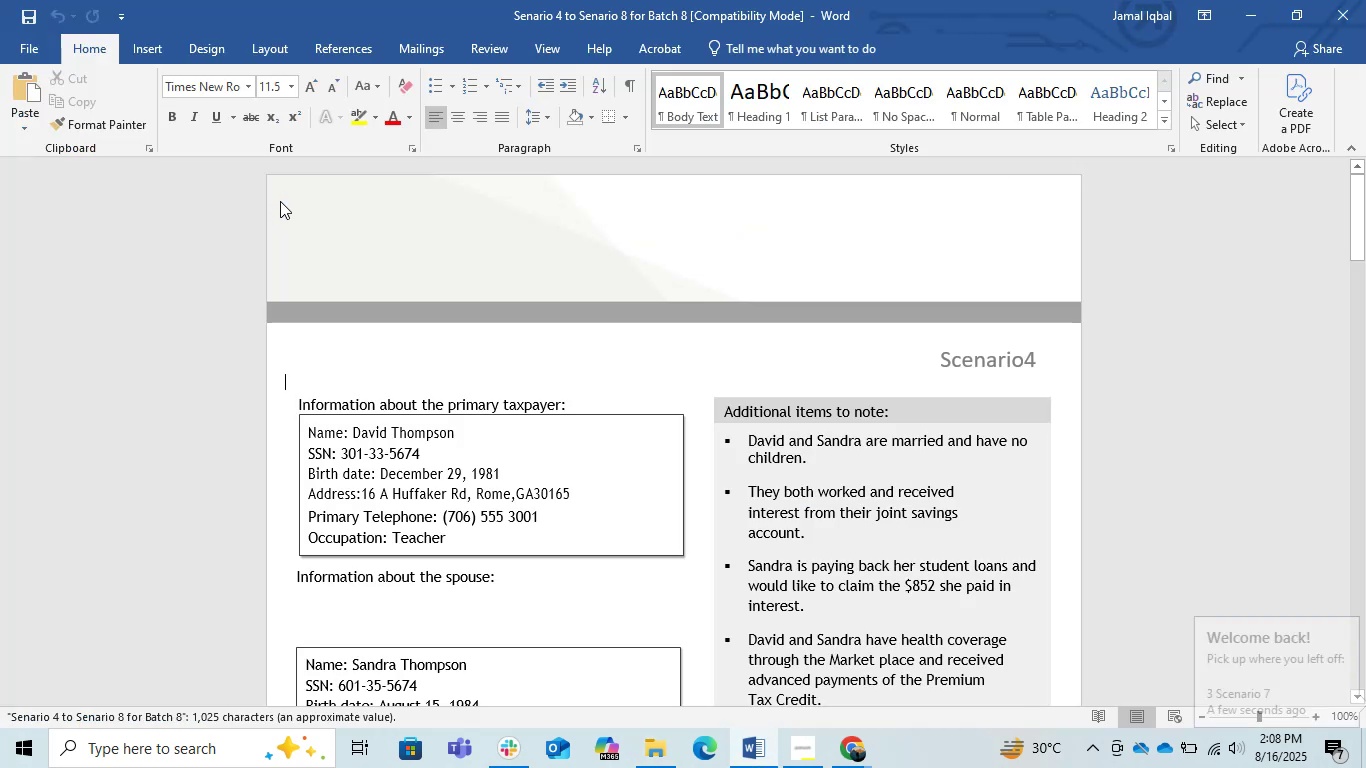 
wait(5.29)
 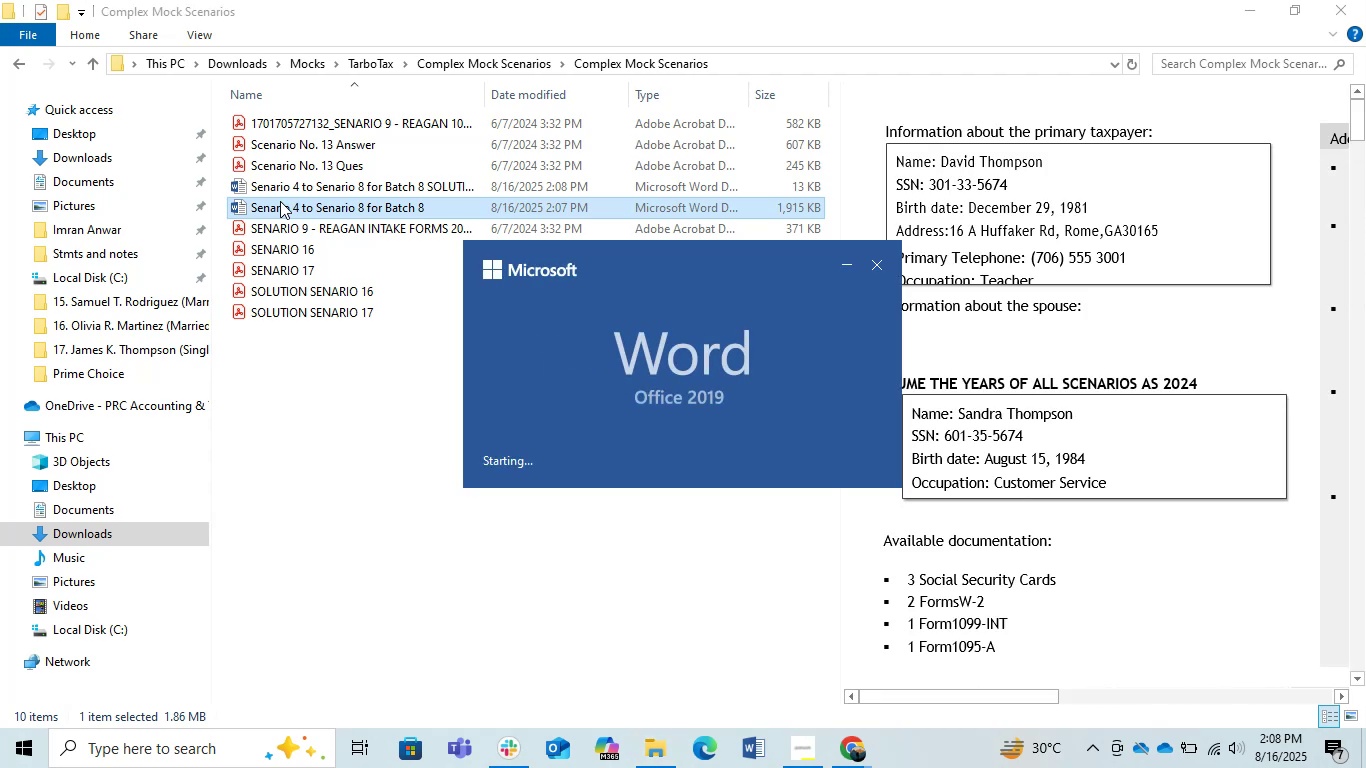 
scroll: coordinate [767, 463], scroll_direction: down, amount: 1.0
 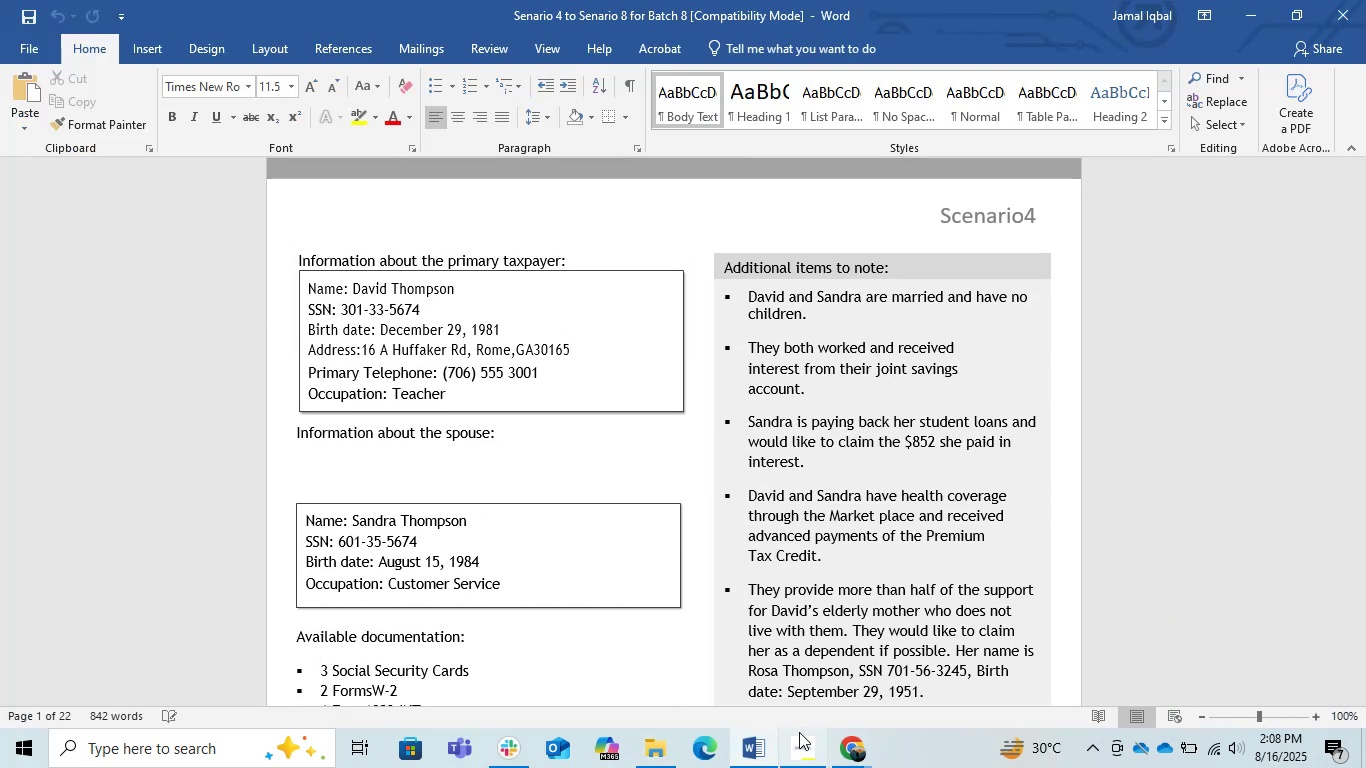 
left_click([761, 761])
 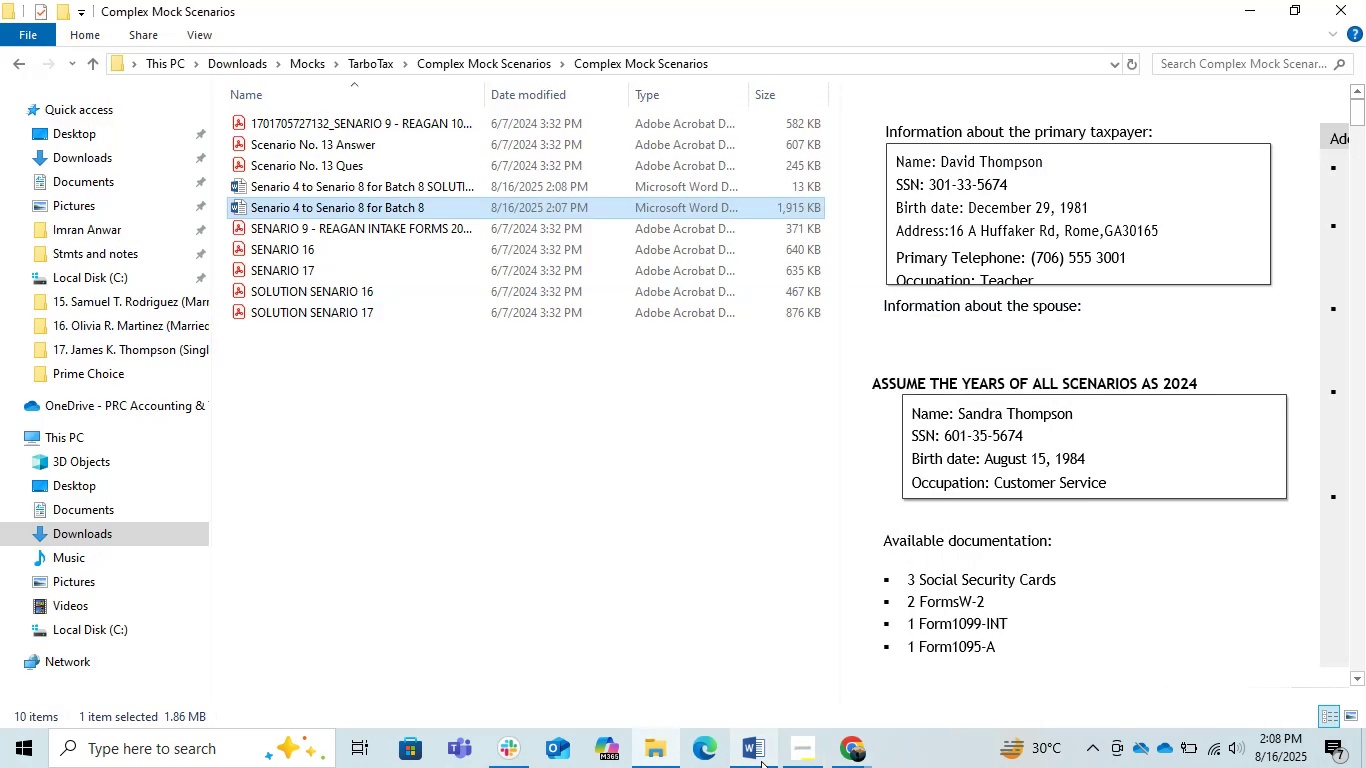 
left_click([761, 761])
 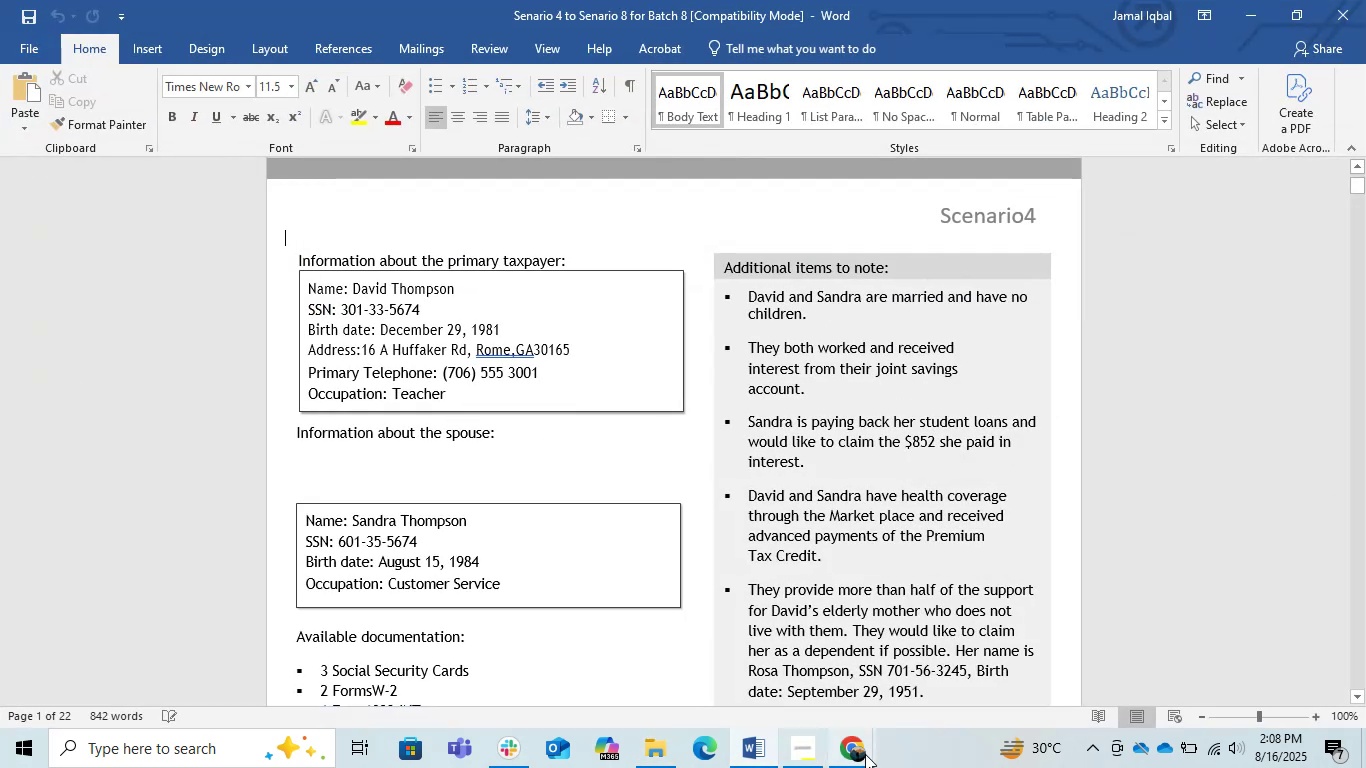 
left_click([865, 755])
 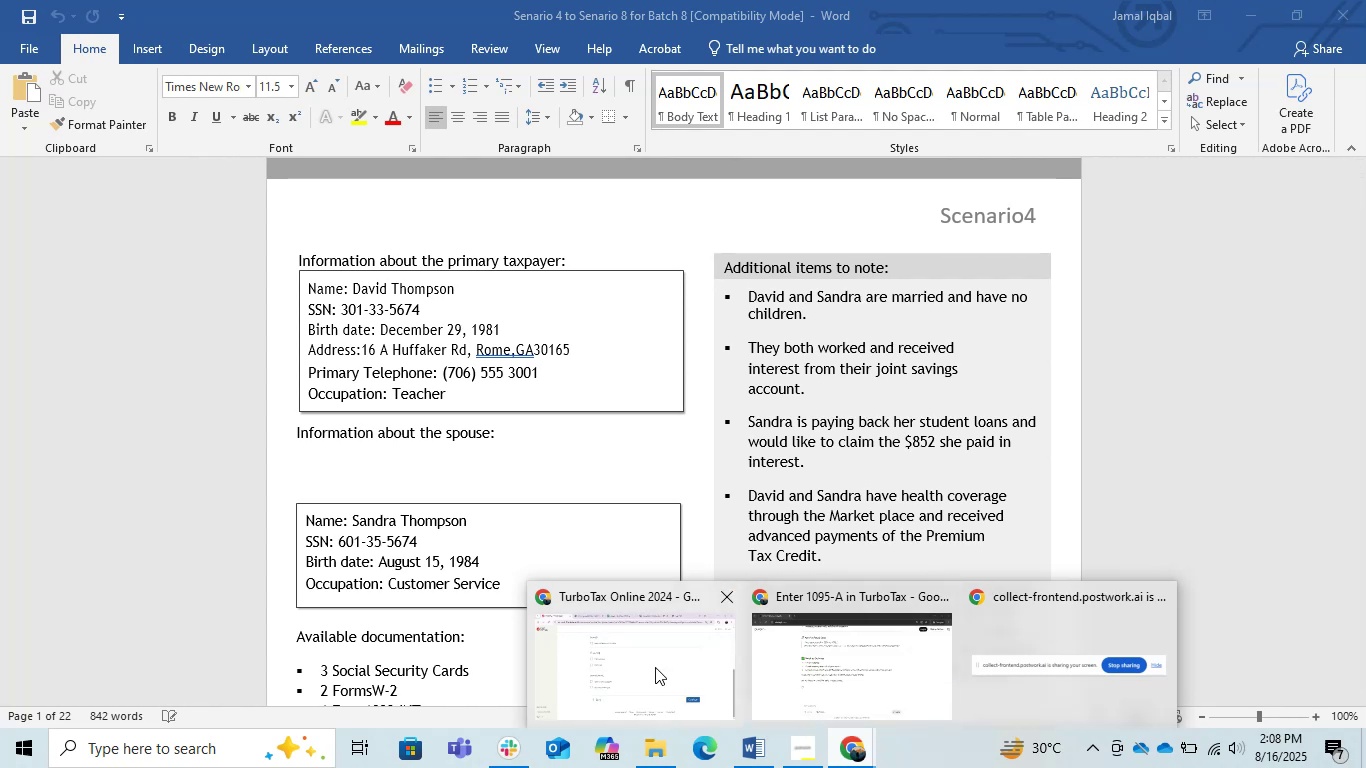 
left_click([653, 666])
 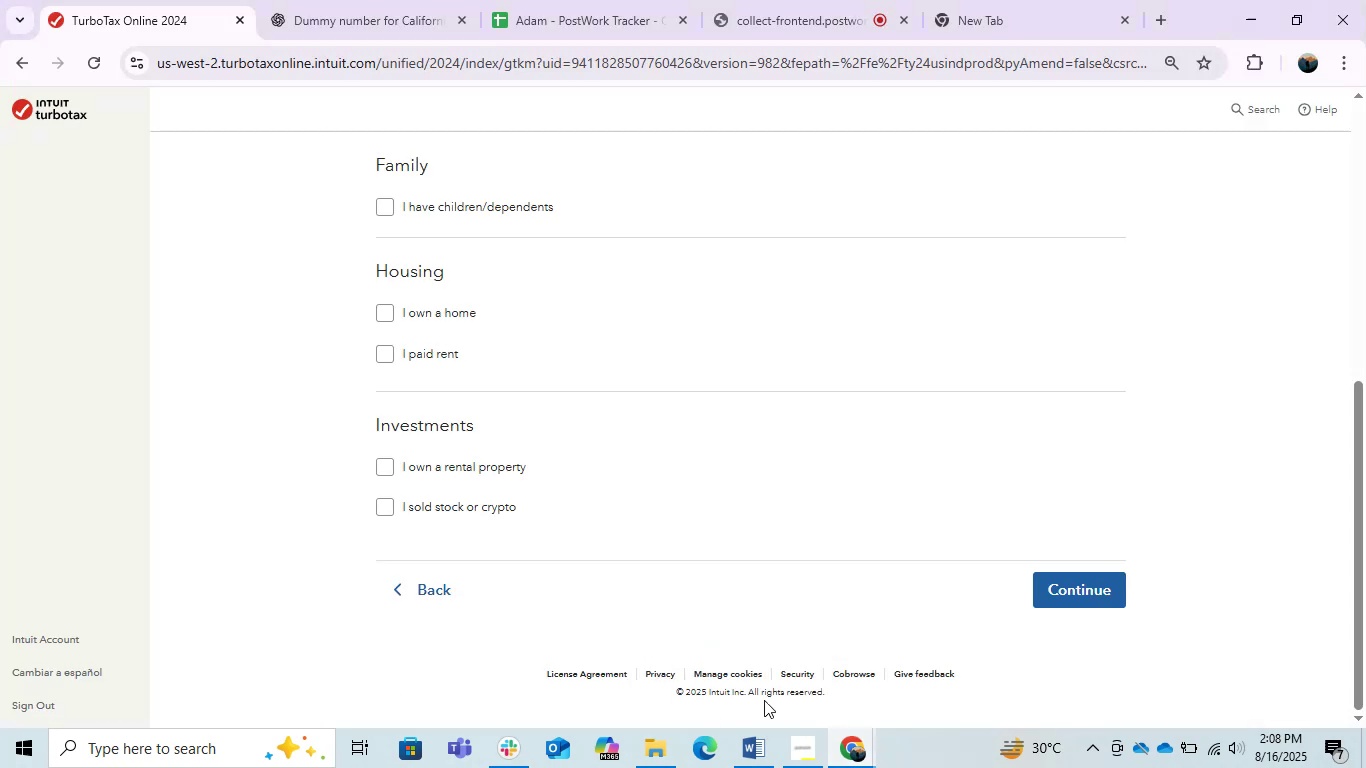 
left_click([862, 756])
 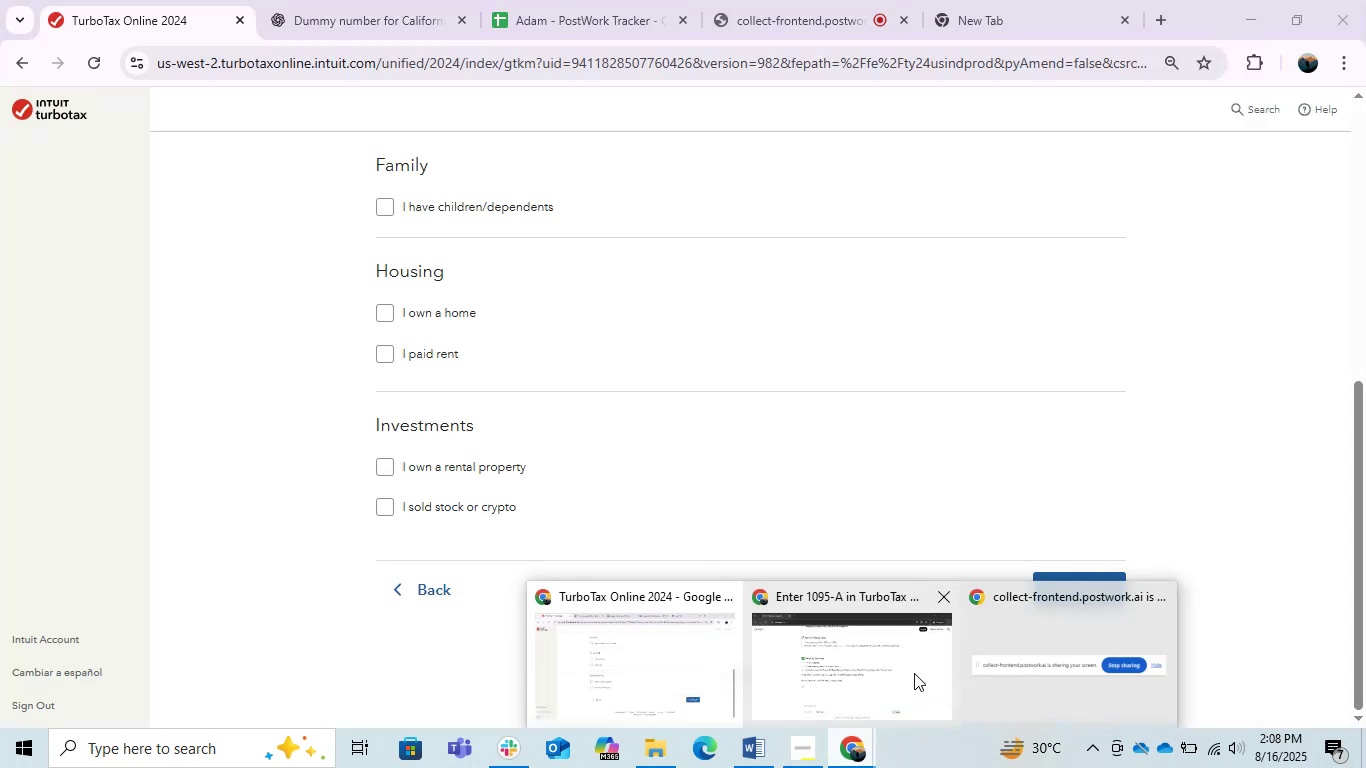 
left_click([914, 673])
 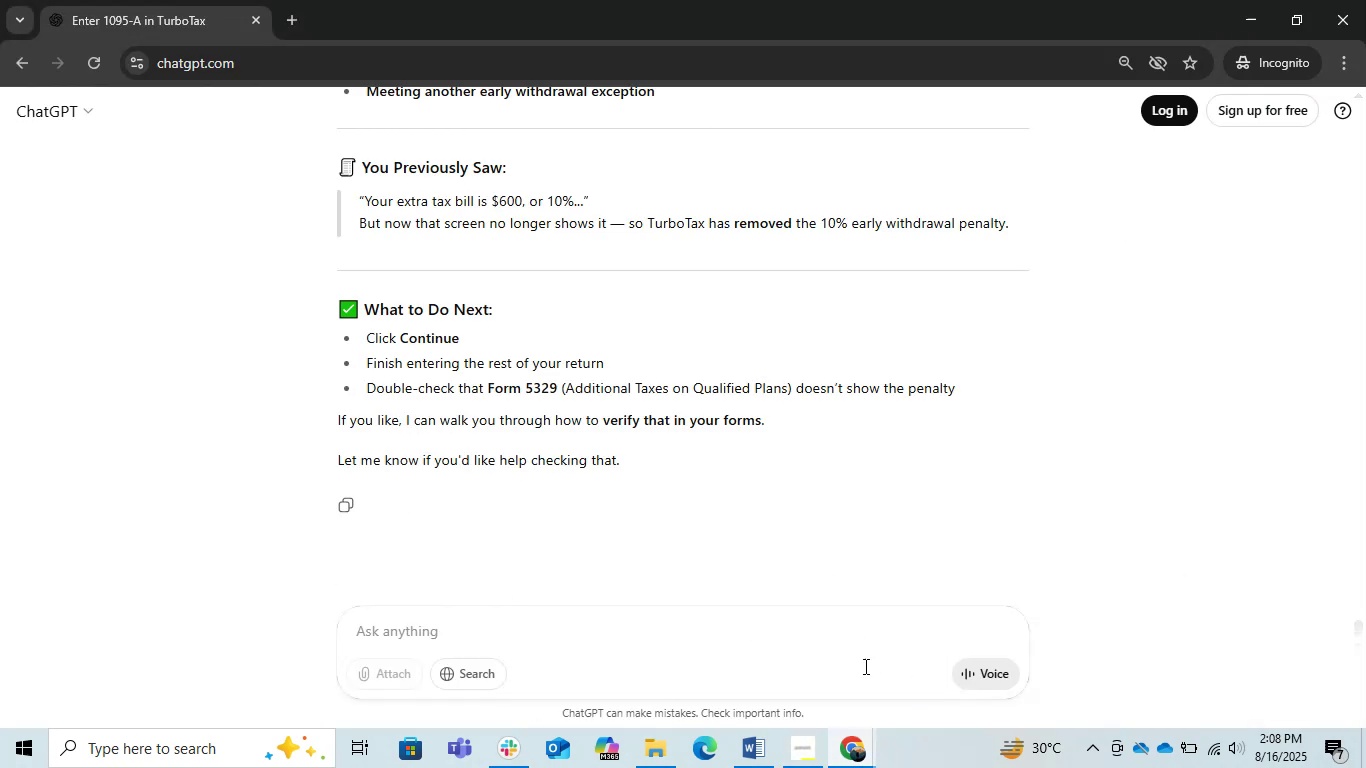 
left_click([794, 752])
 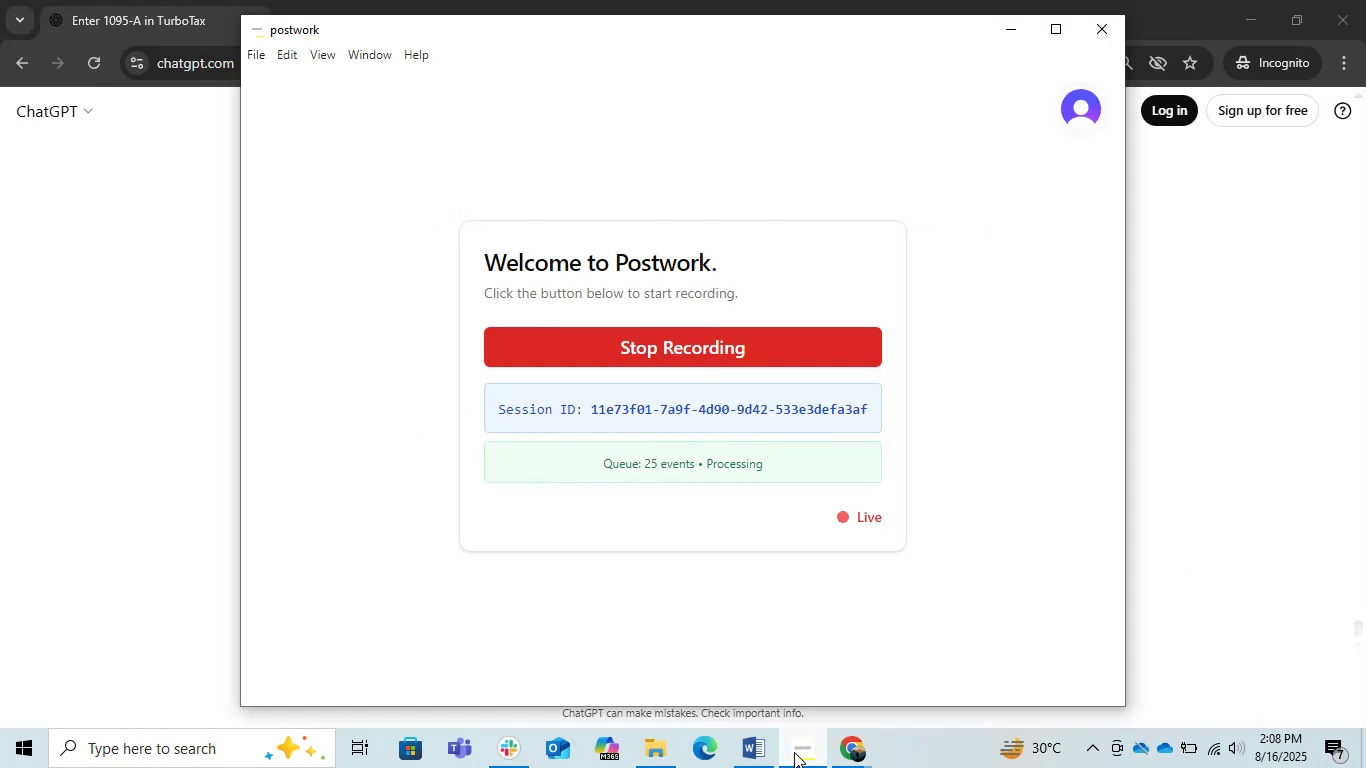 
double_click([794, 752])
 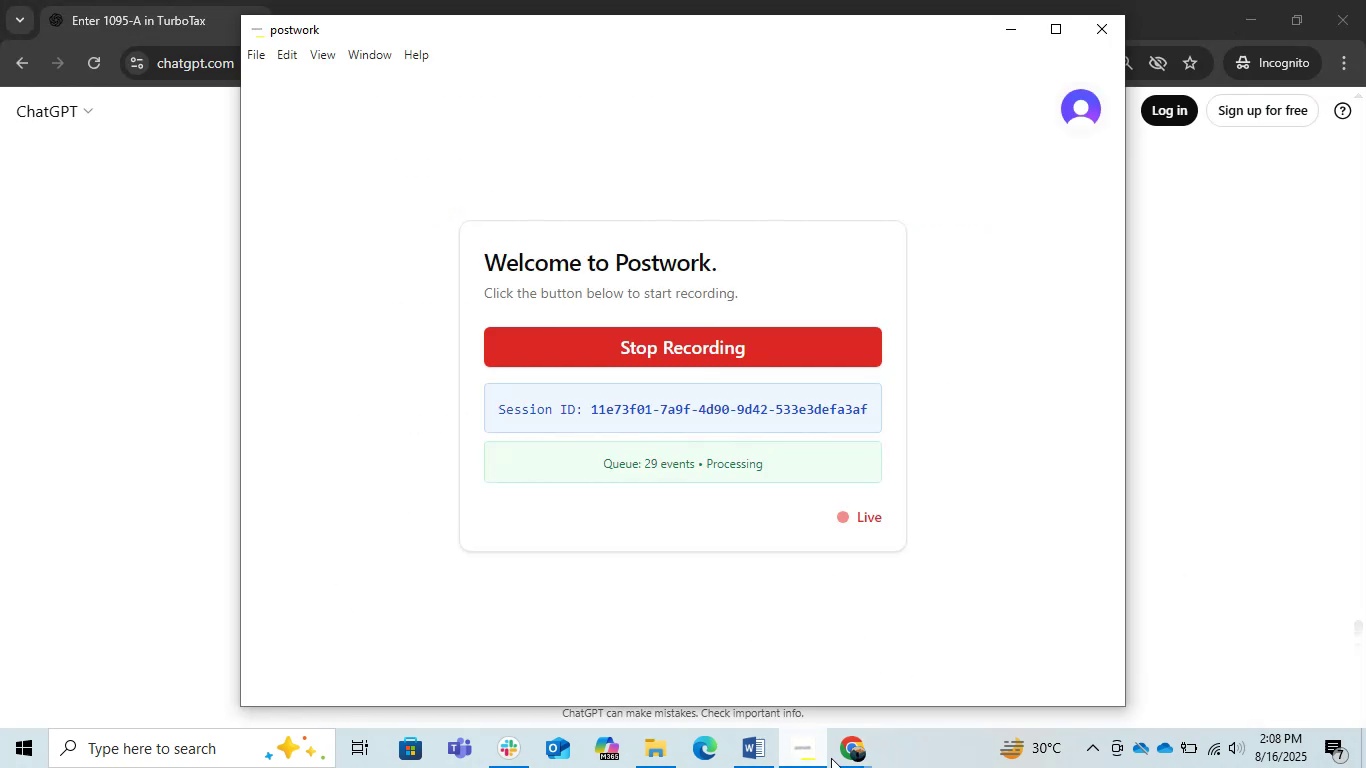 
left_click([842, 759])
 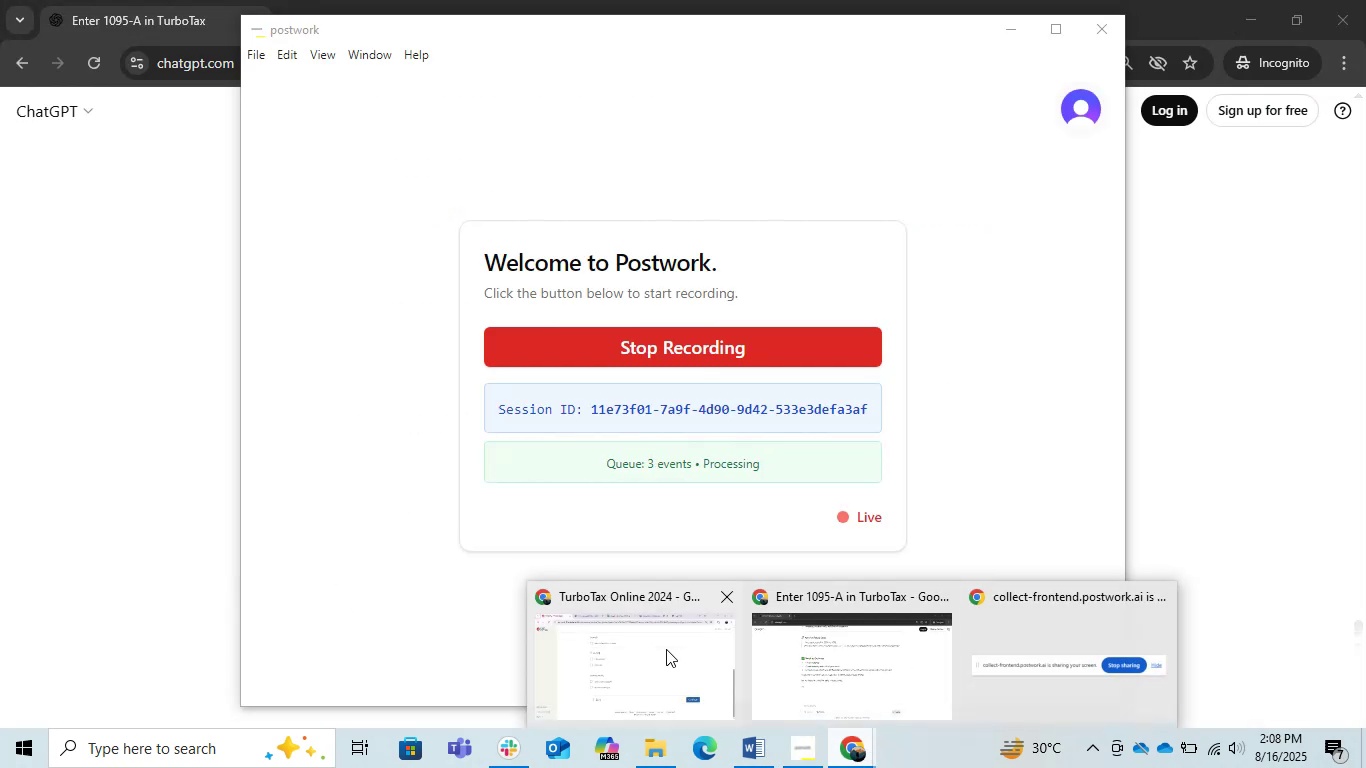 
left_click([666, 649])
 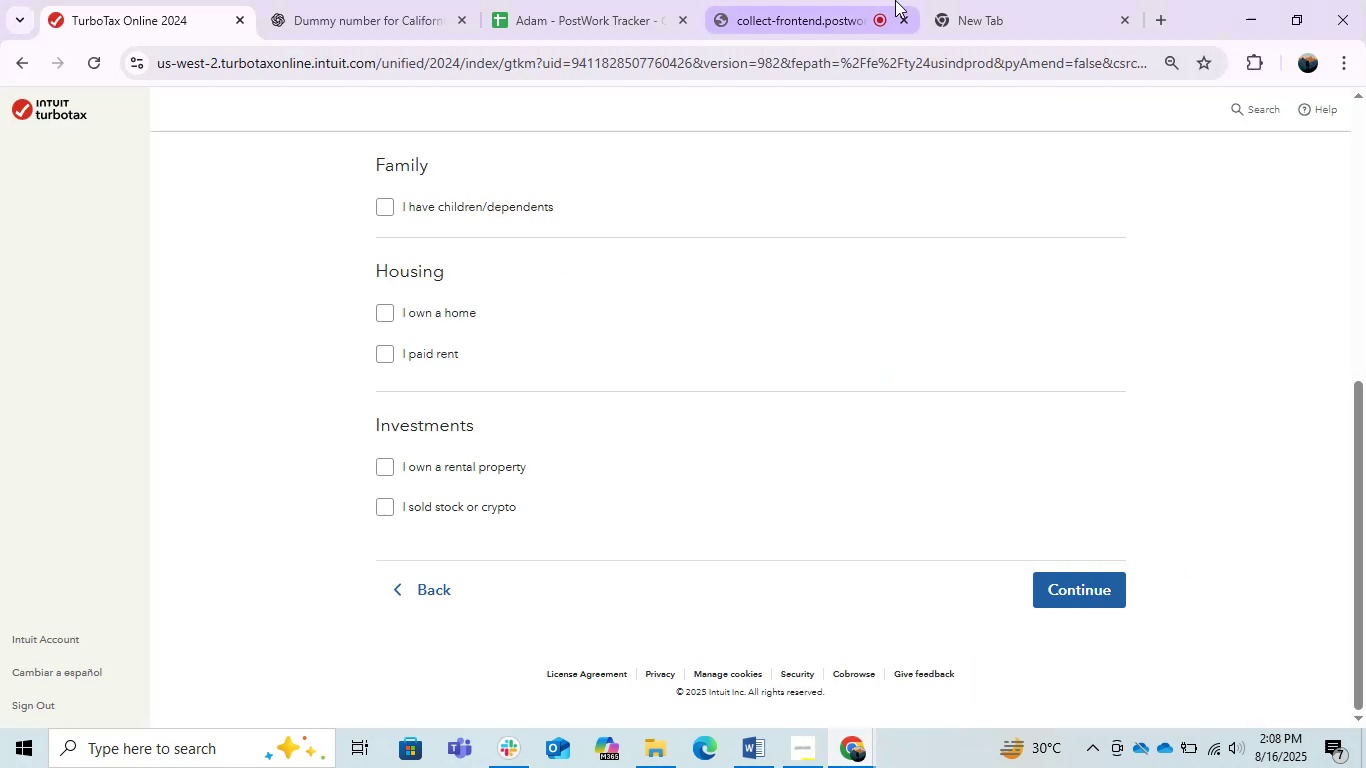 
left_click([821, 0])
 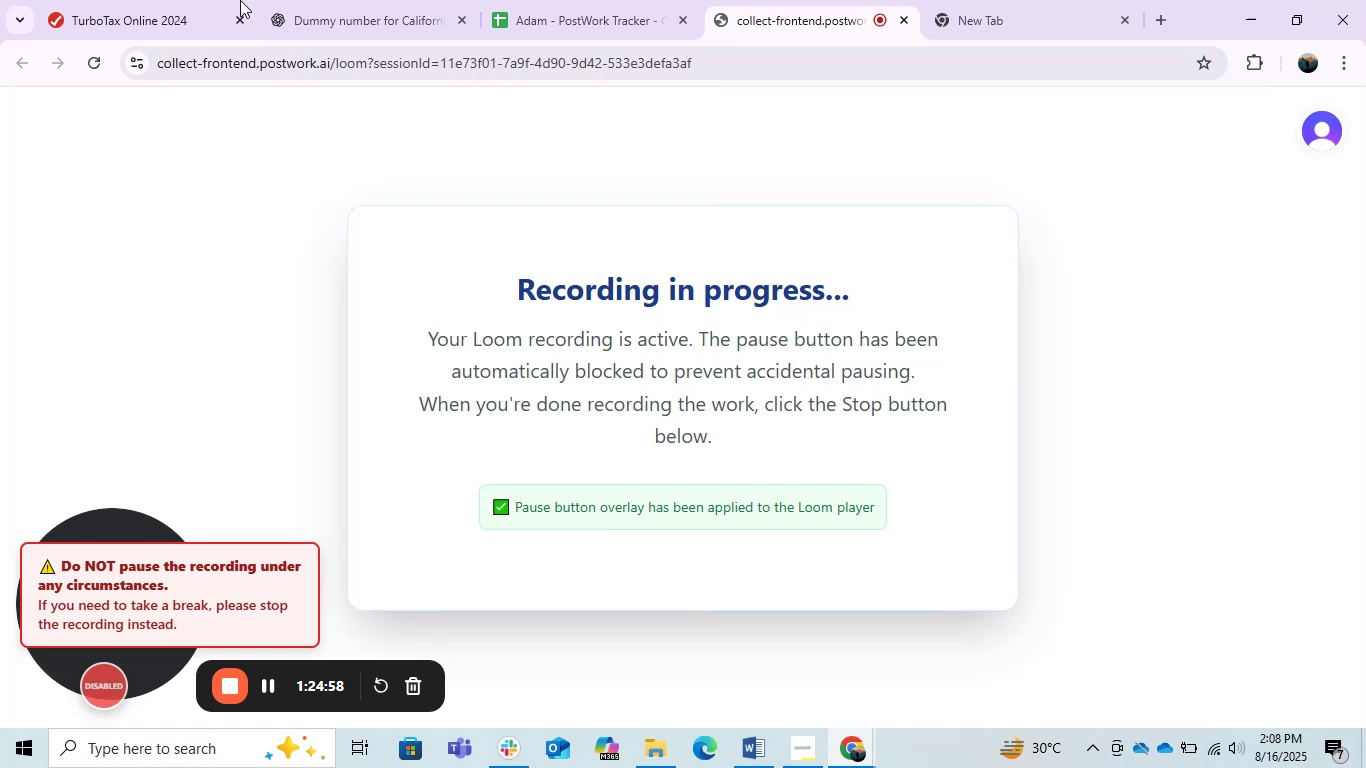 